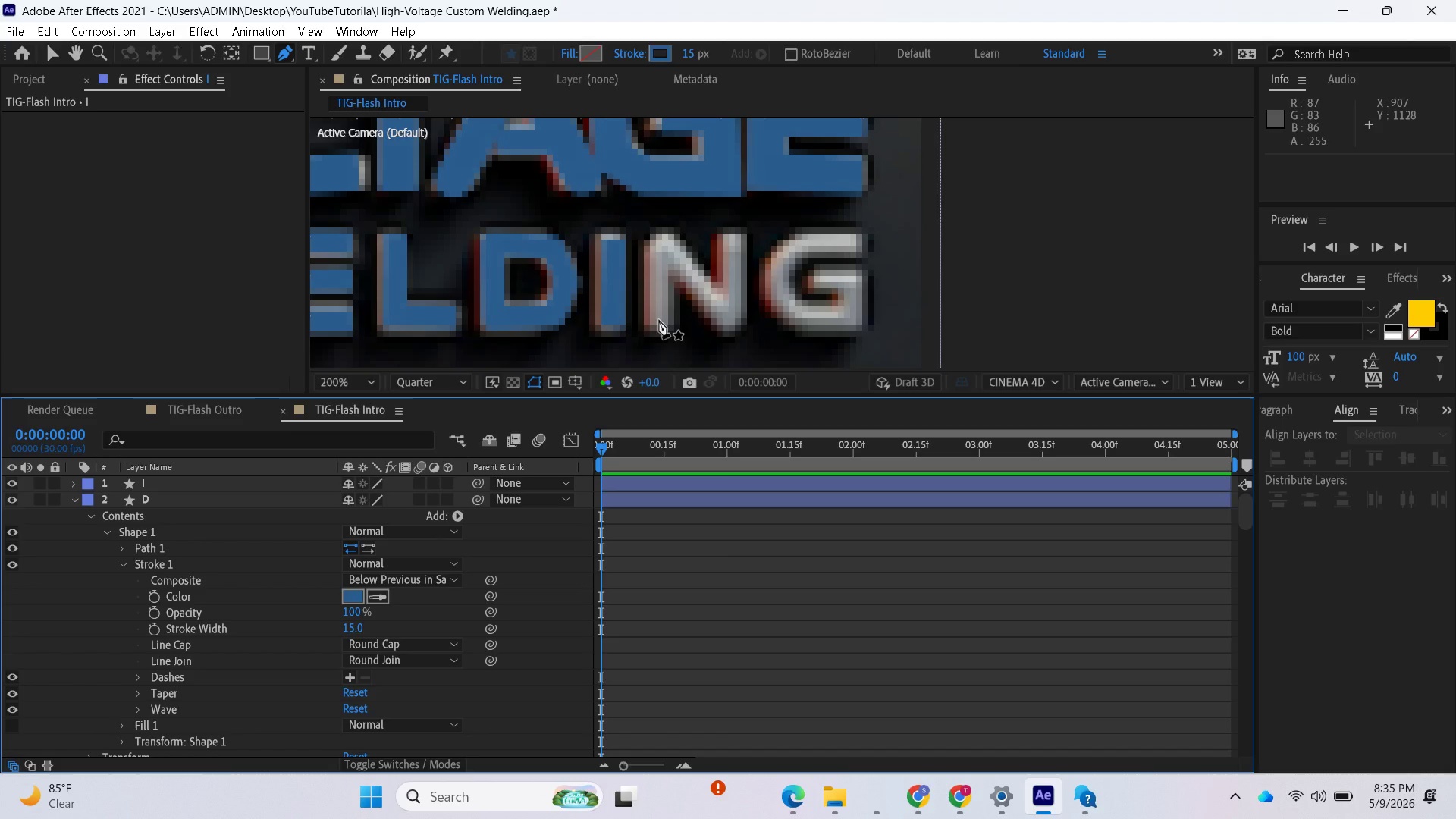 
left_click([659, 320])
 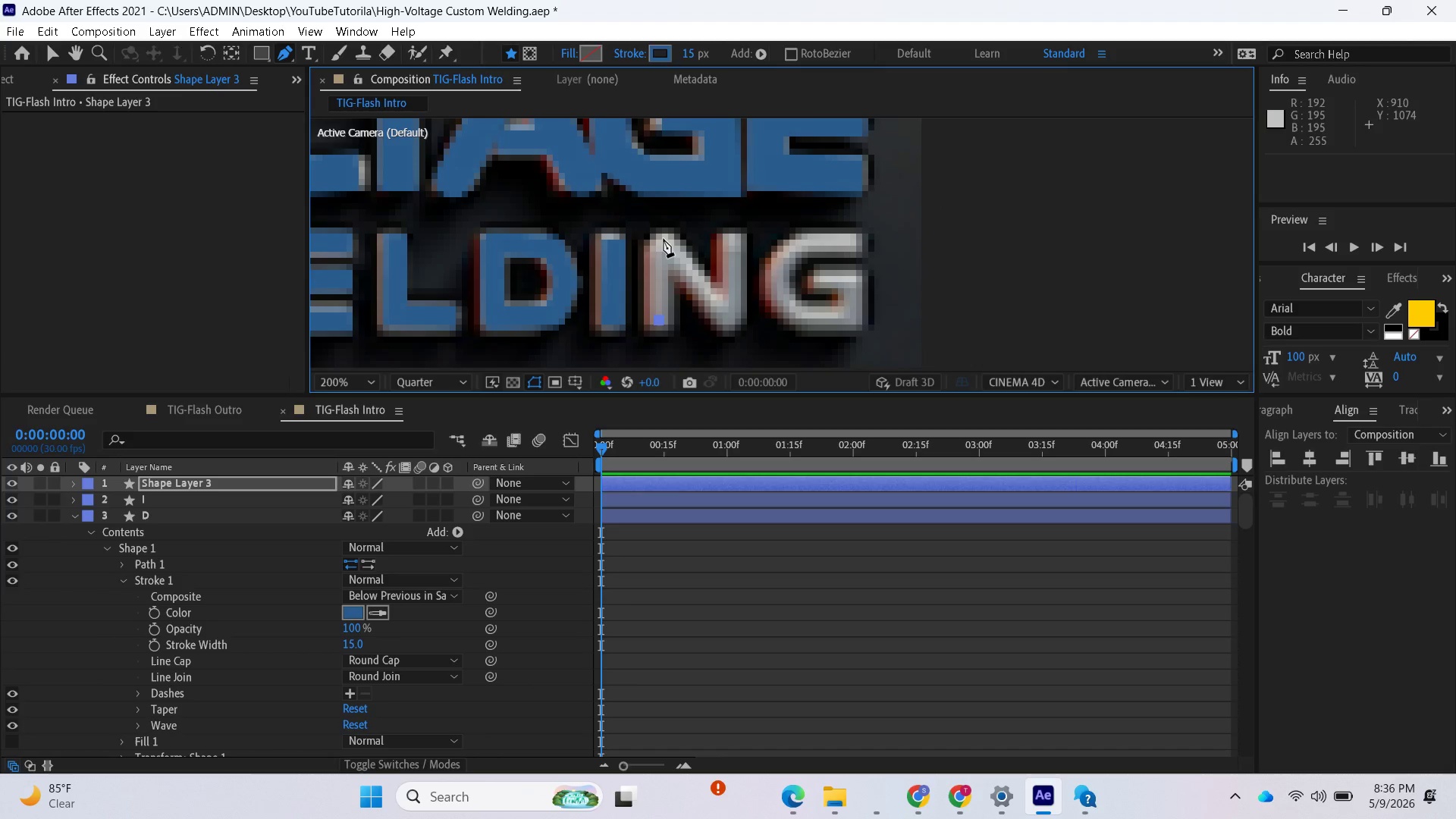 
left_click([661, 240])
 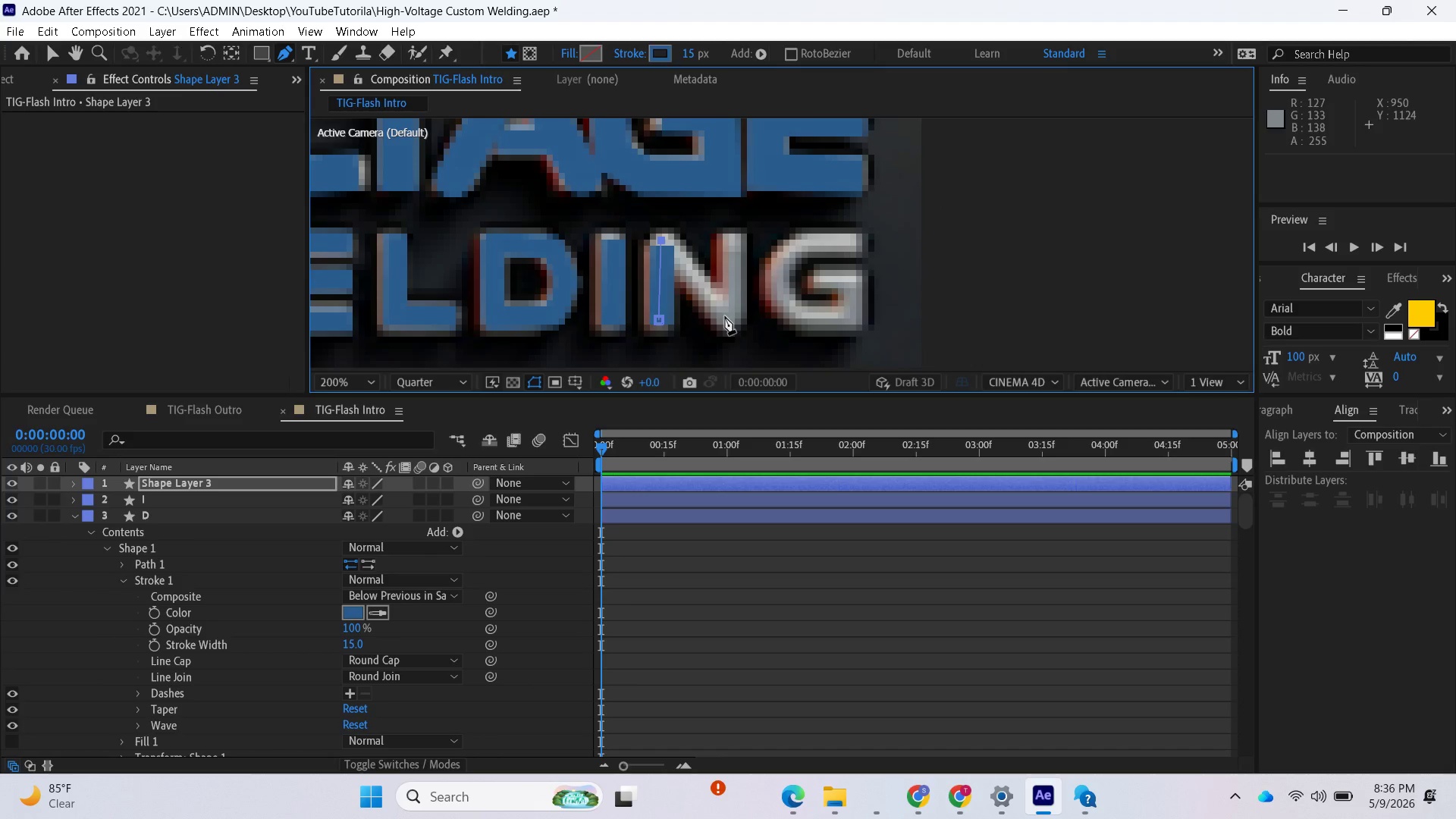 
left_click([729, 322])
 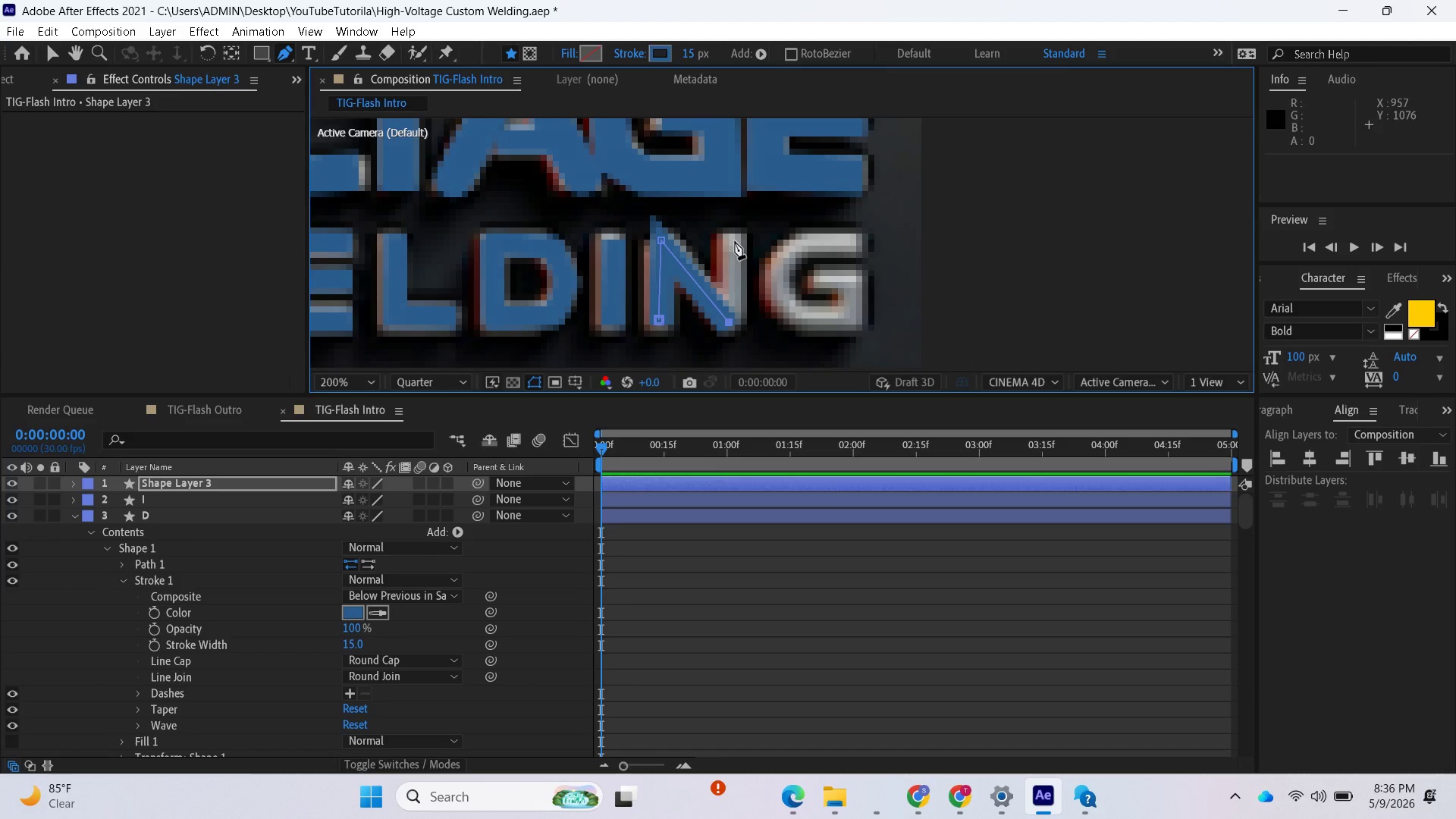 
left_click([735, 237])
 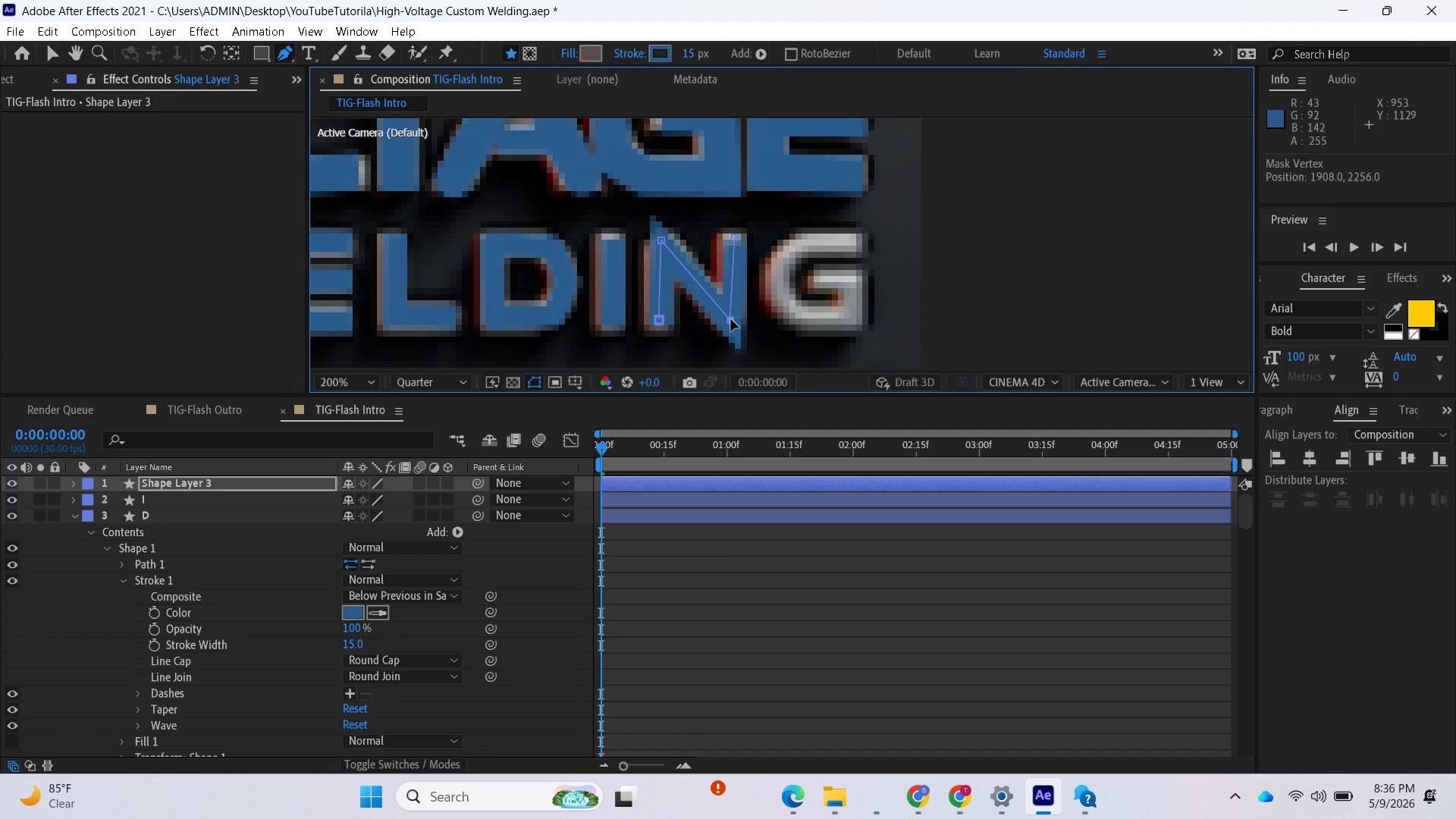 
wait(5.7)
 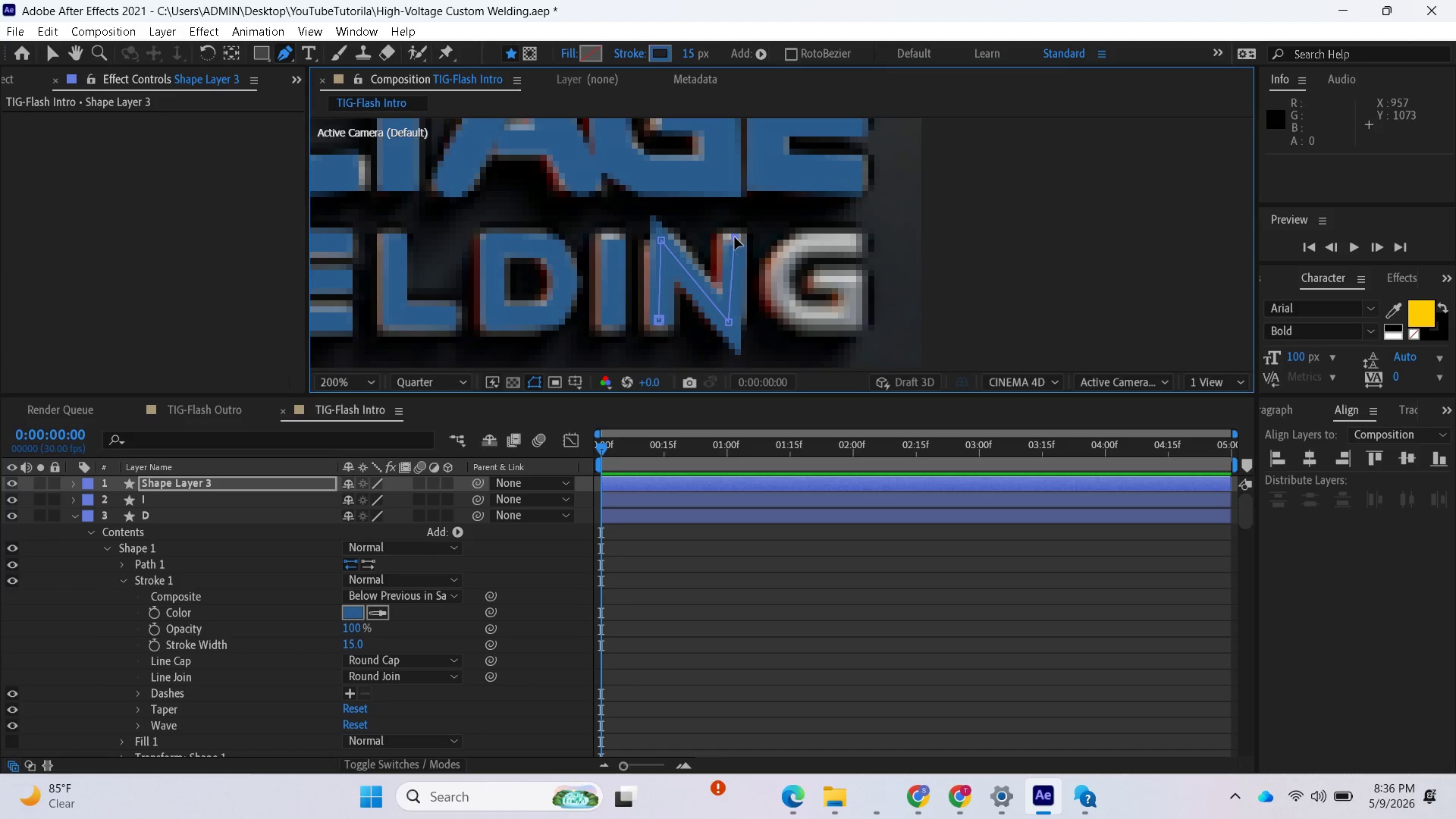 
left_click_drag(start_coordinate=[734, 241], to_coordinate=[730, 237])
 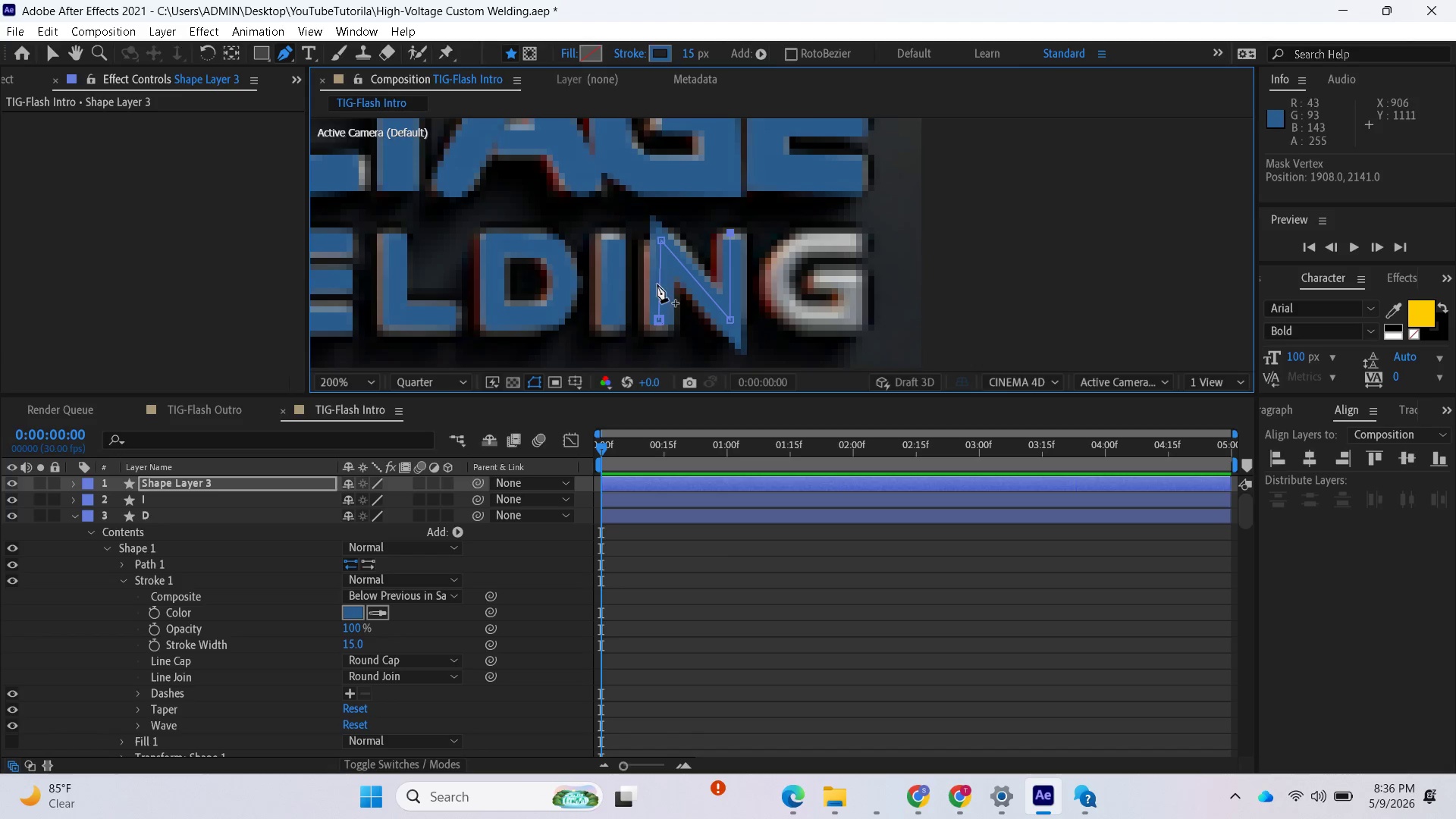 
left_click_drag(start_coordinate=[659, 237], to_coordinate=[657, 241])
 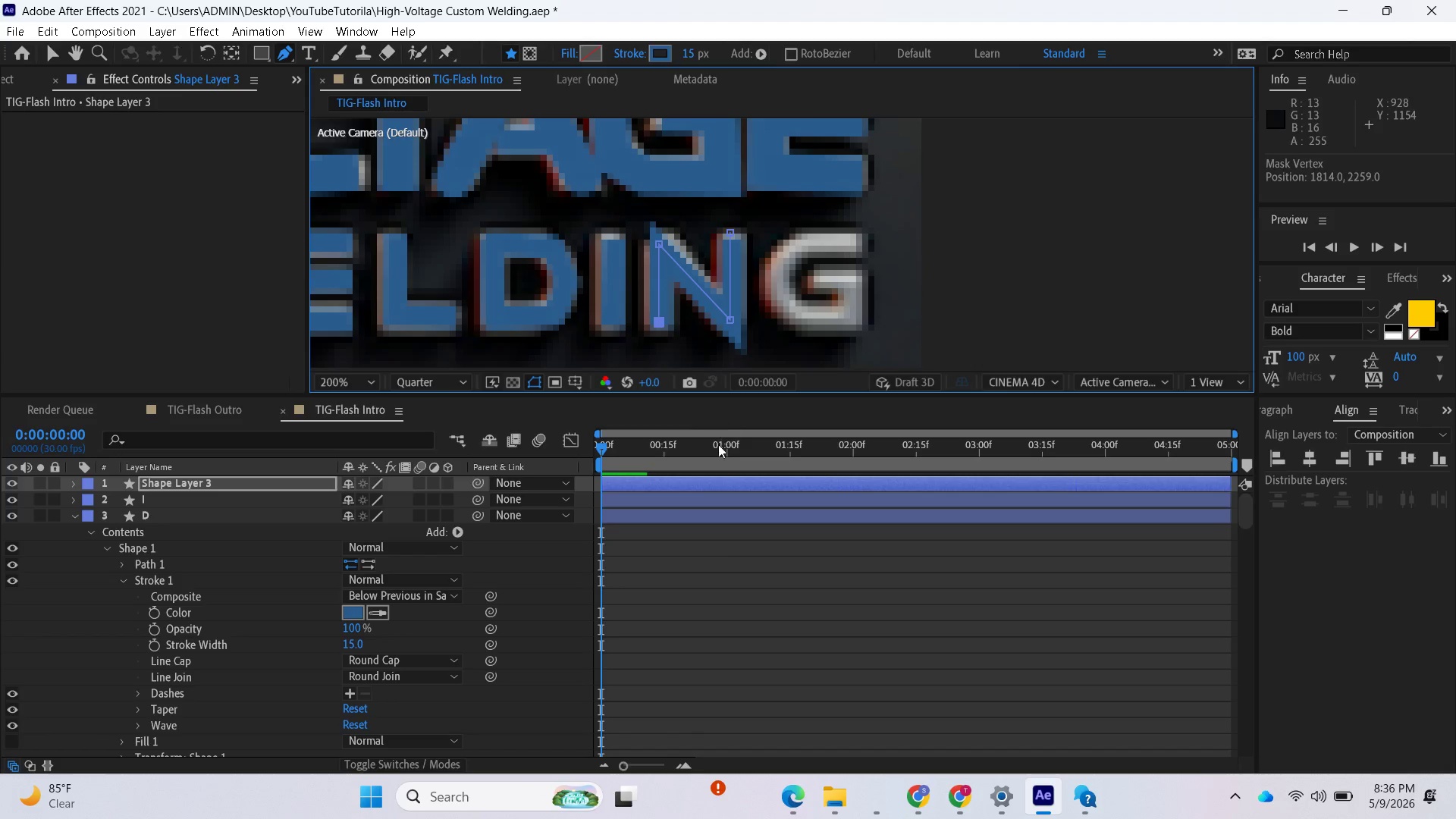 
wait(8.73)
 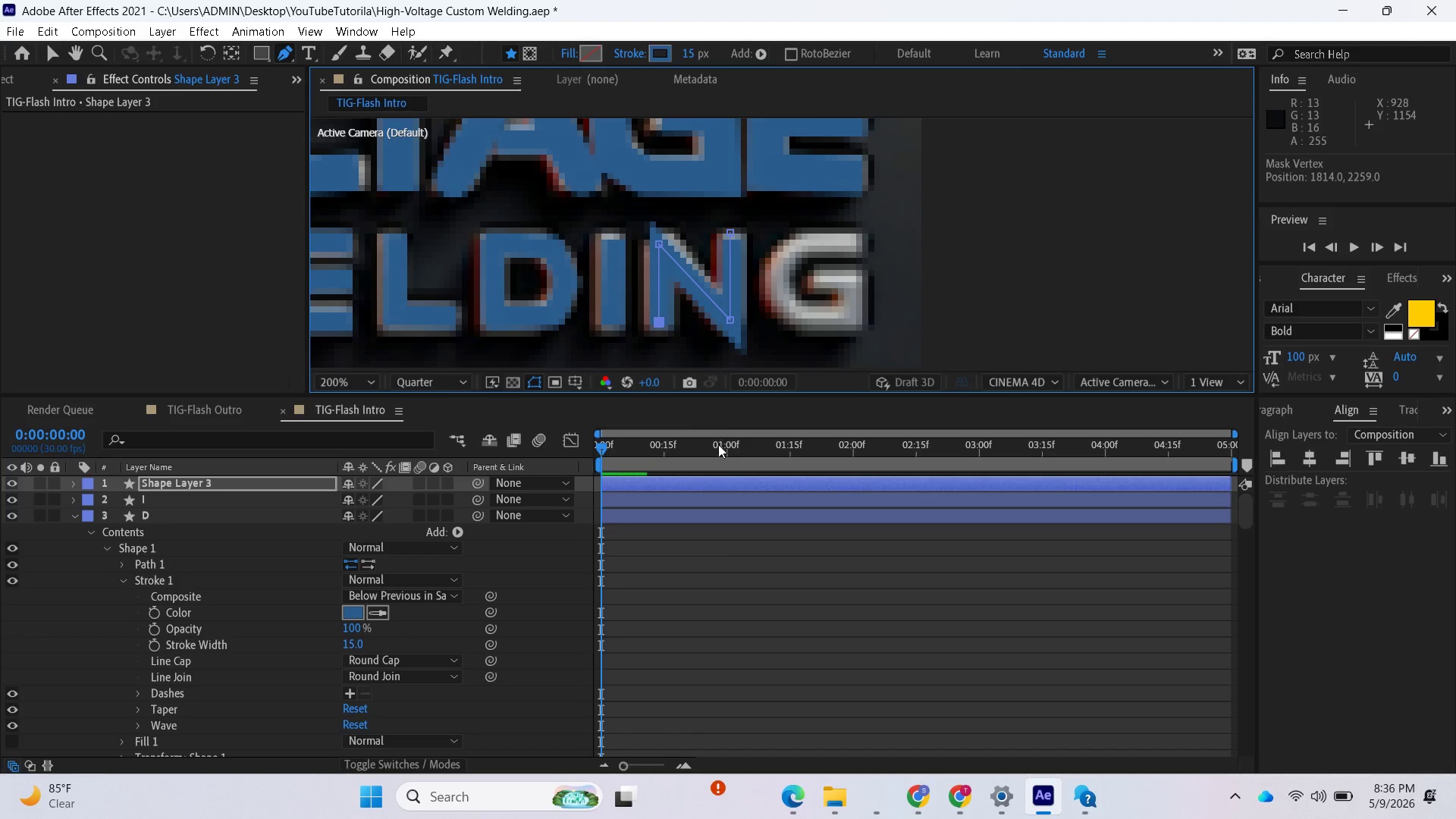 
right_click([168, 485])
 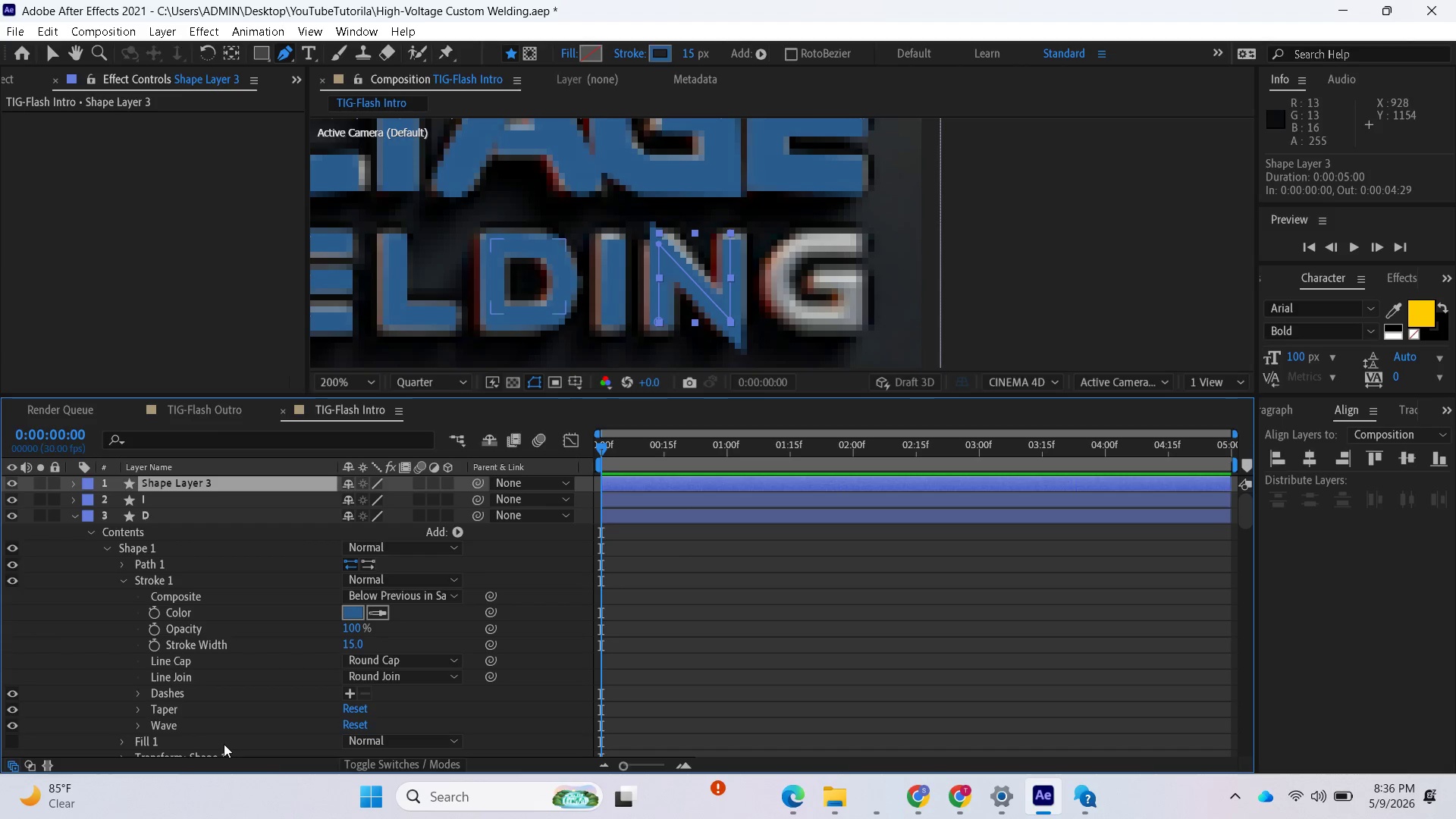 
key(CapsLock)
 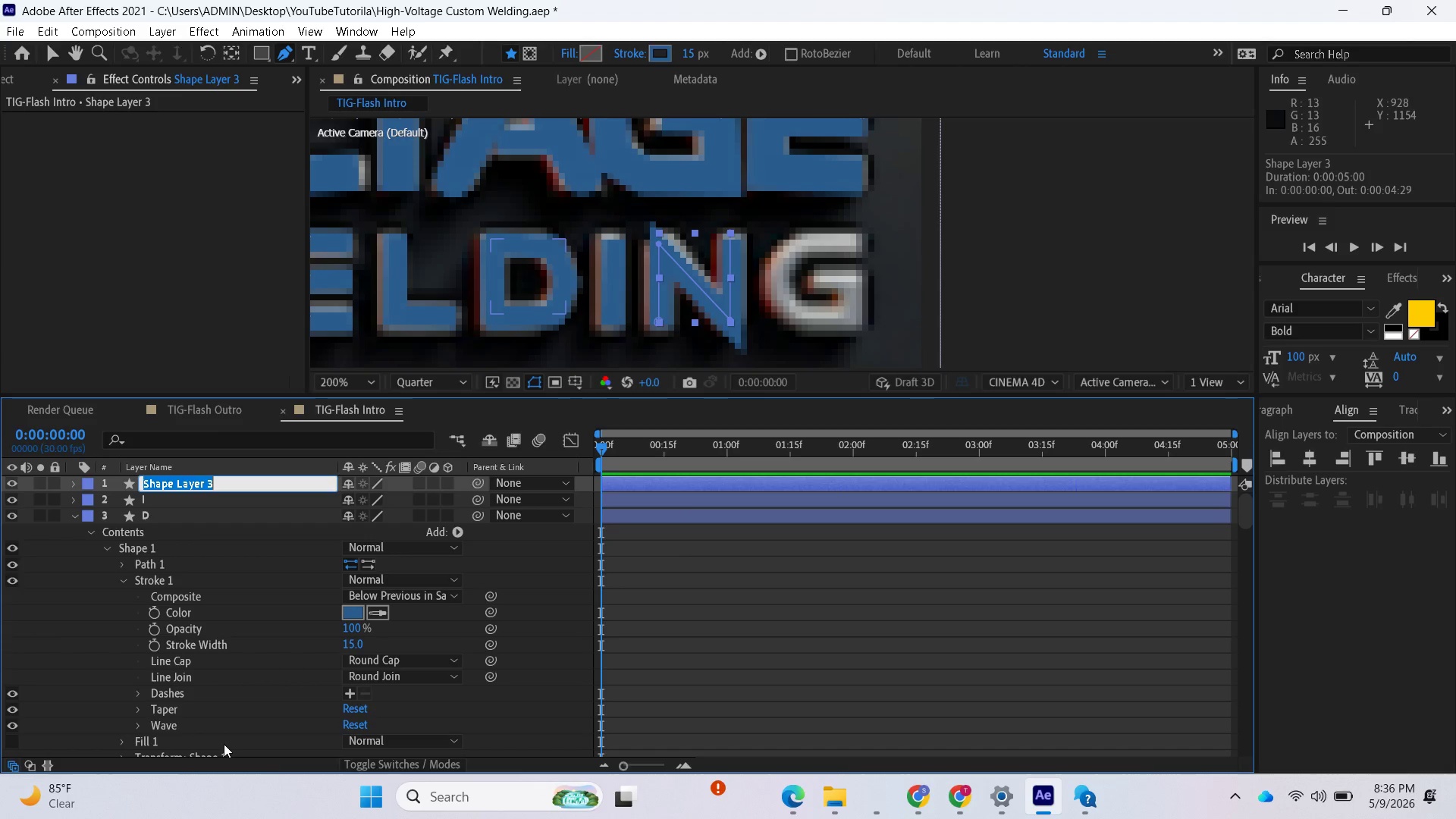 
key(N)
 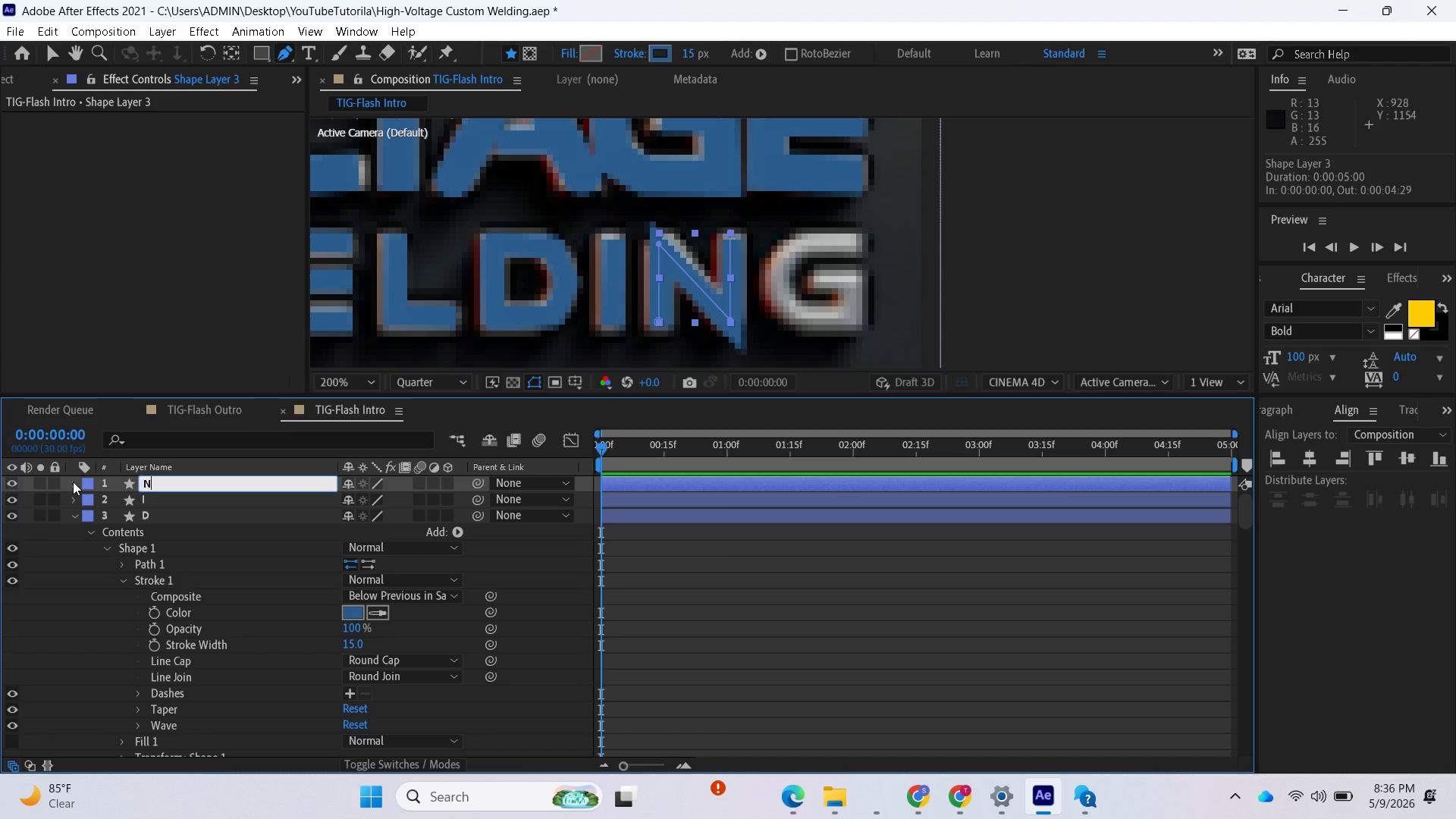 
key(CapsLock)
 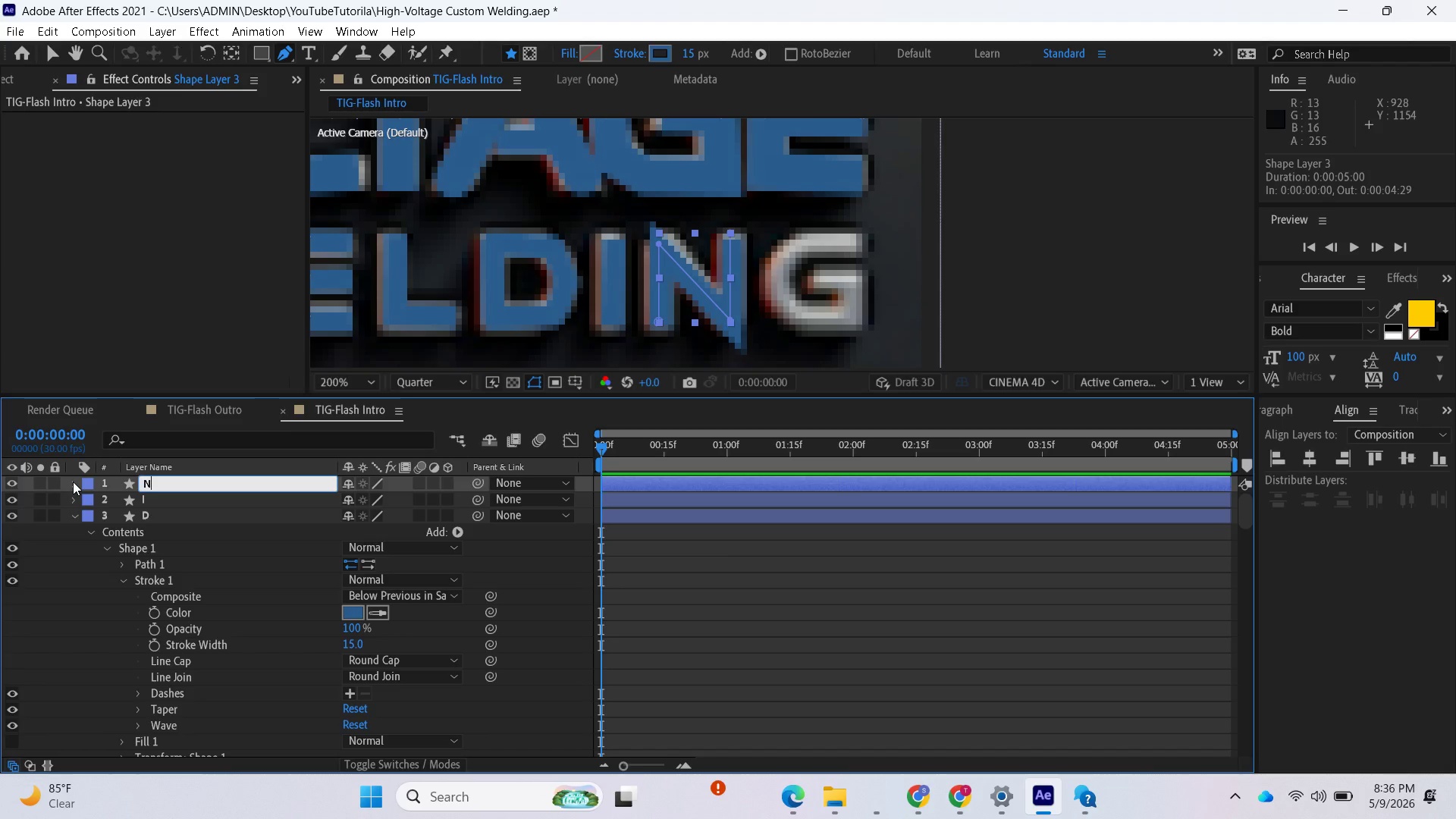 
left_click([73, 482])
 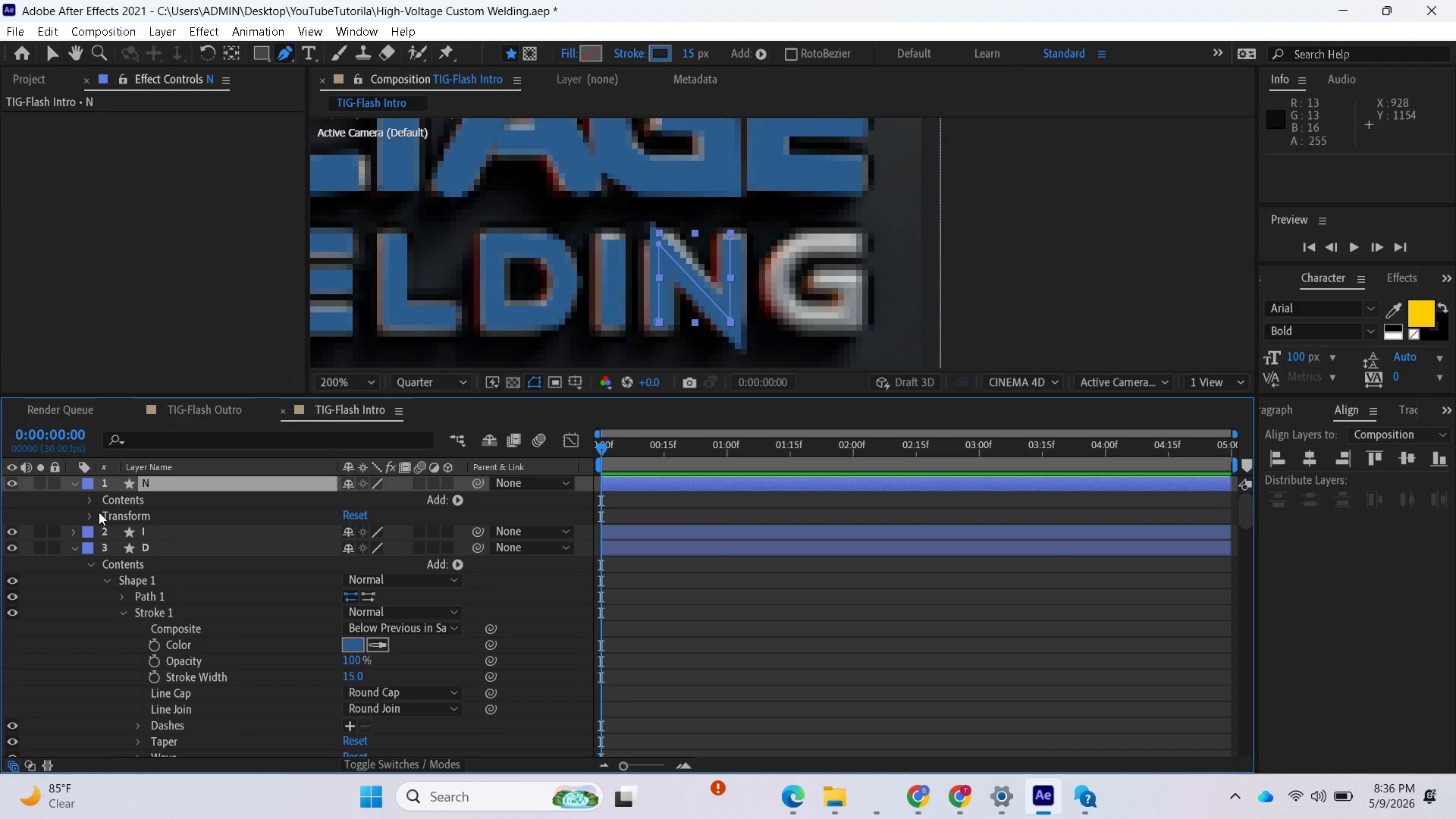 
left_click([93, 503])
 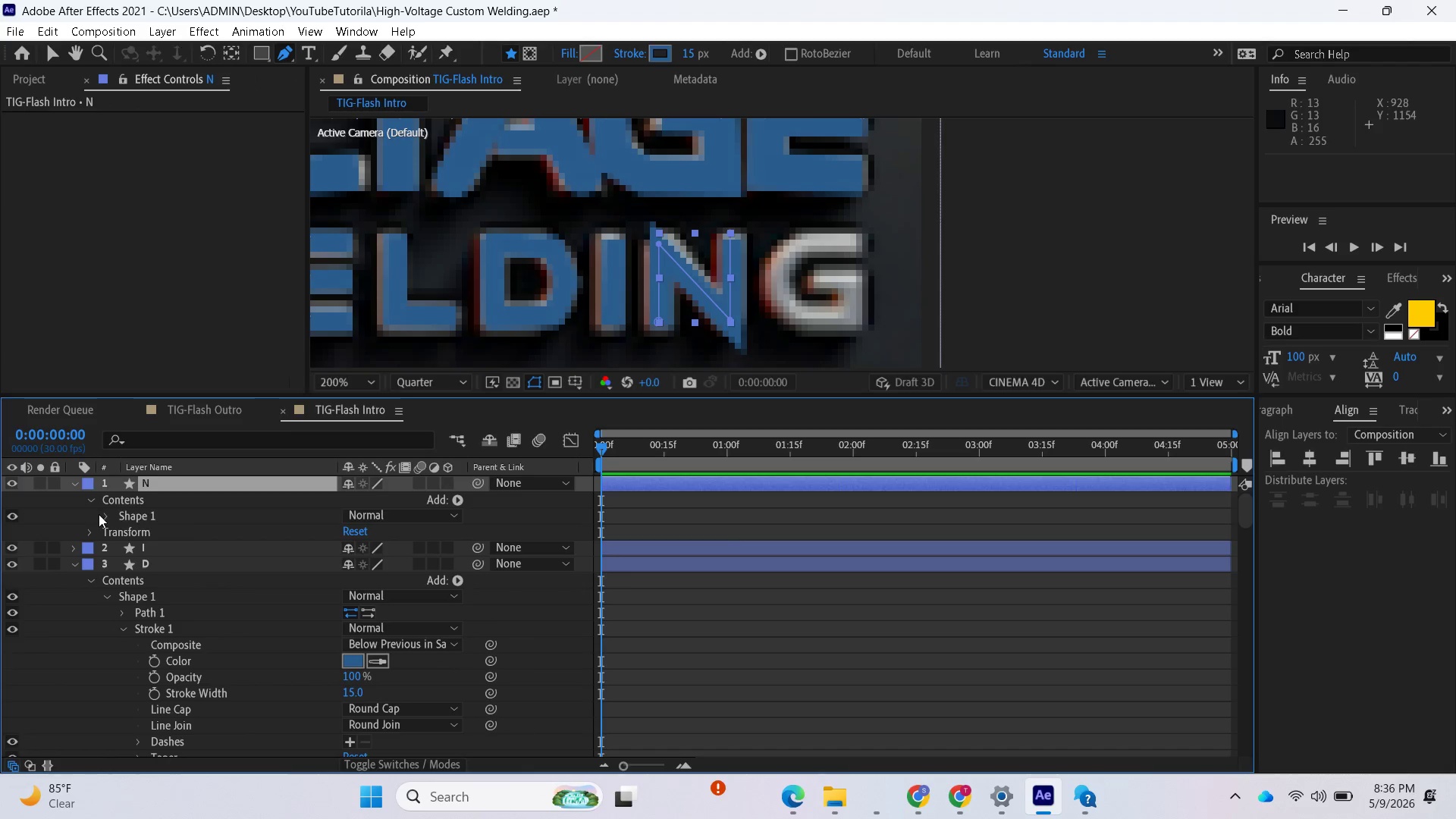 
left_click([102, 516])
 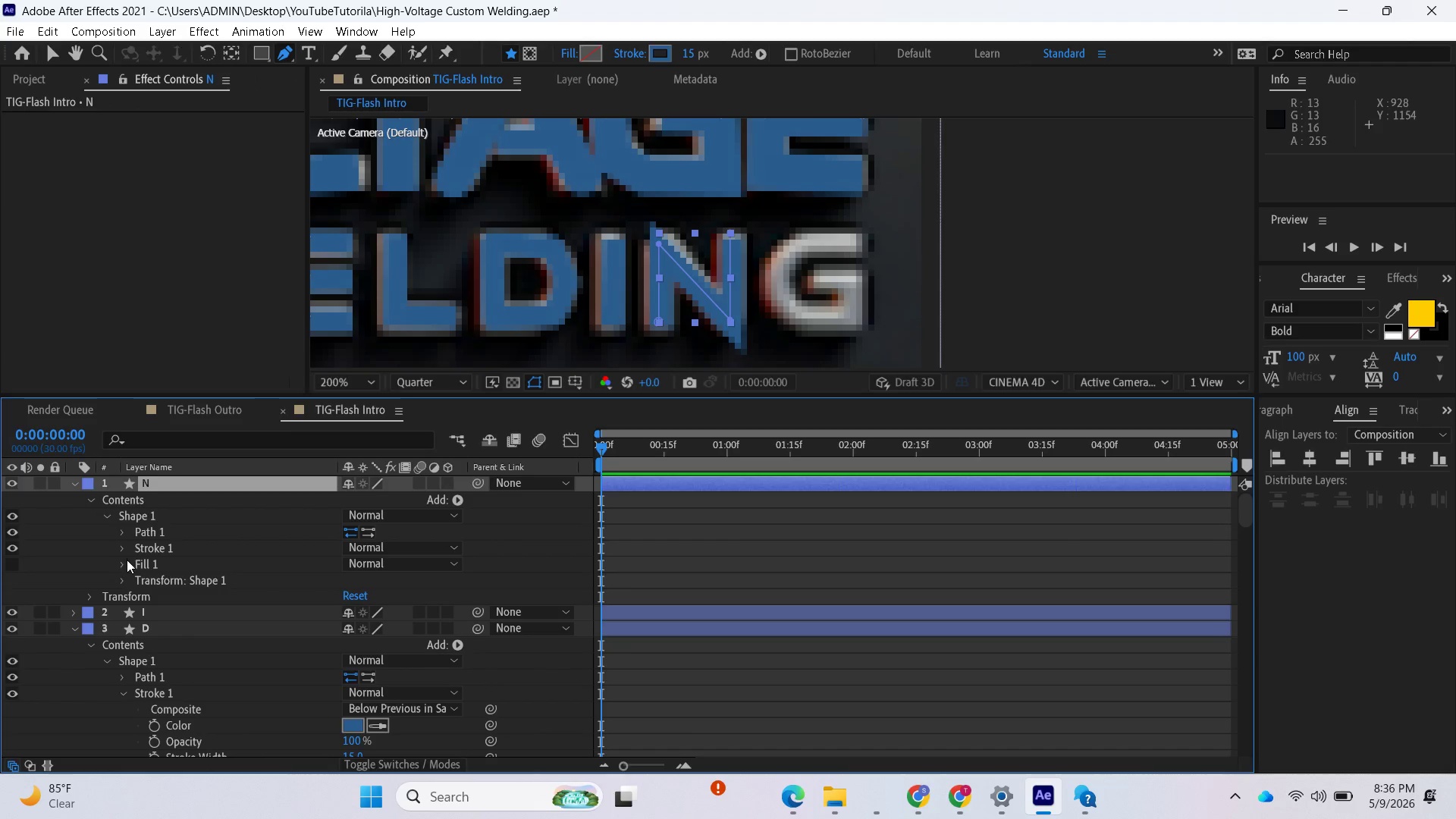 
left_click([123, 563])
 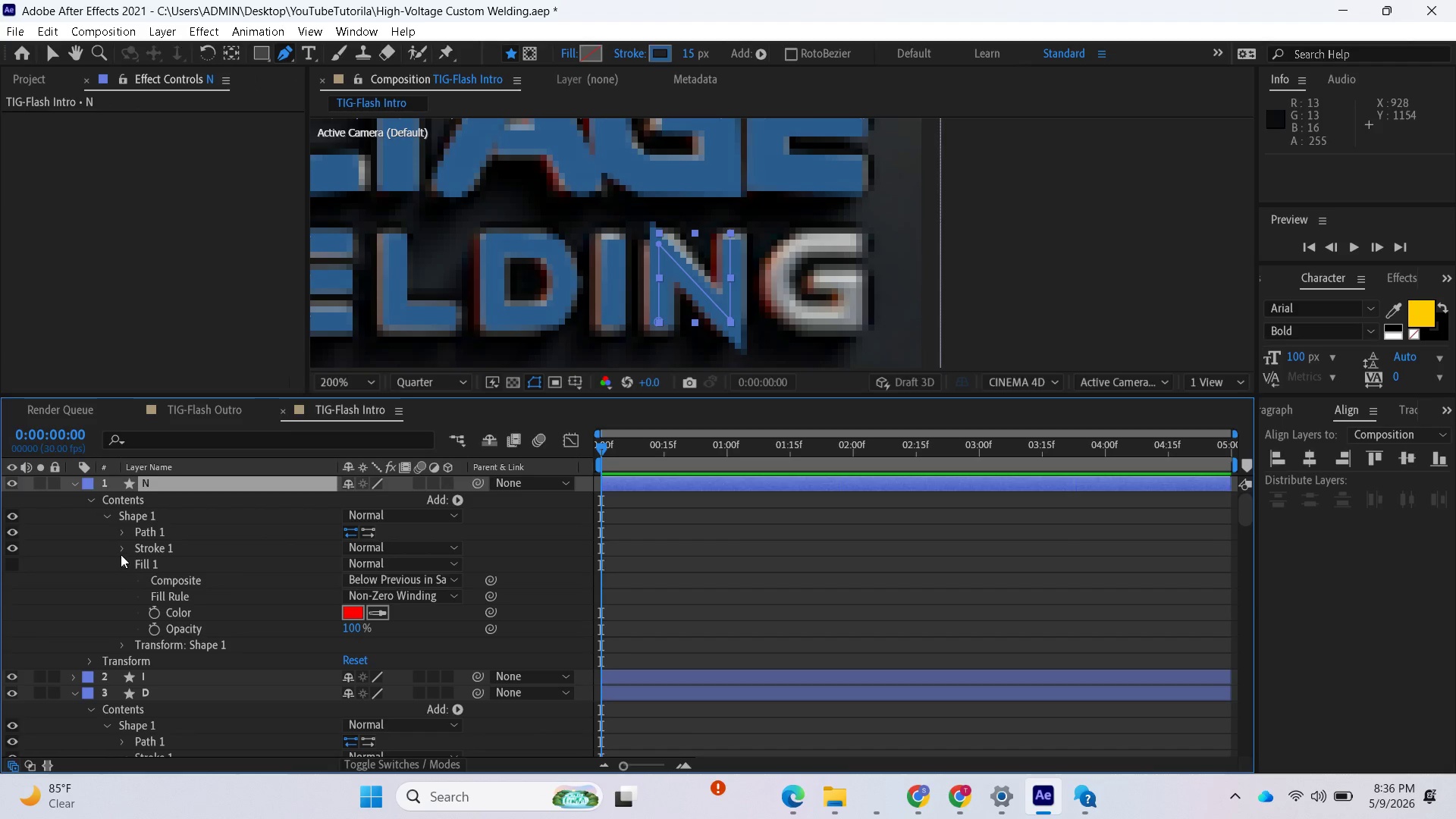 
left_click([121, 545])
 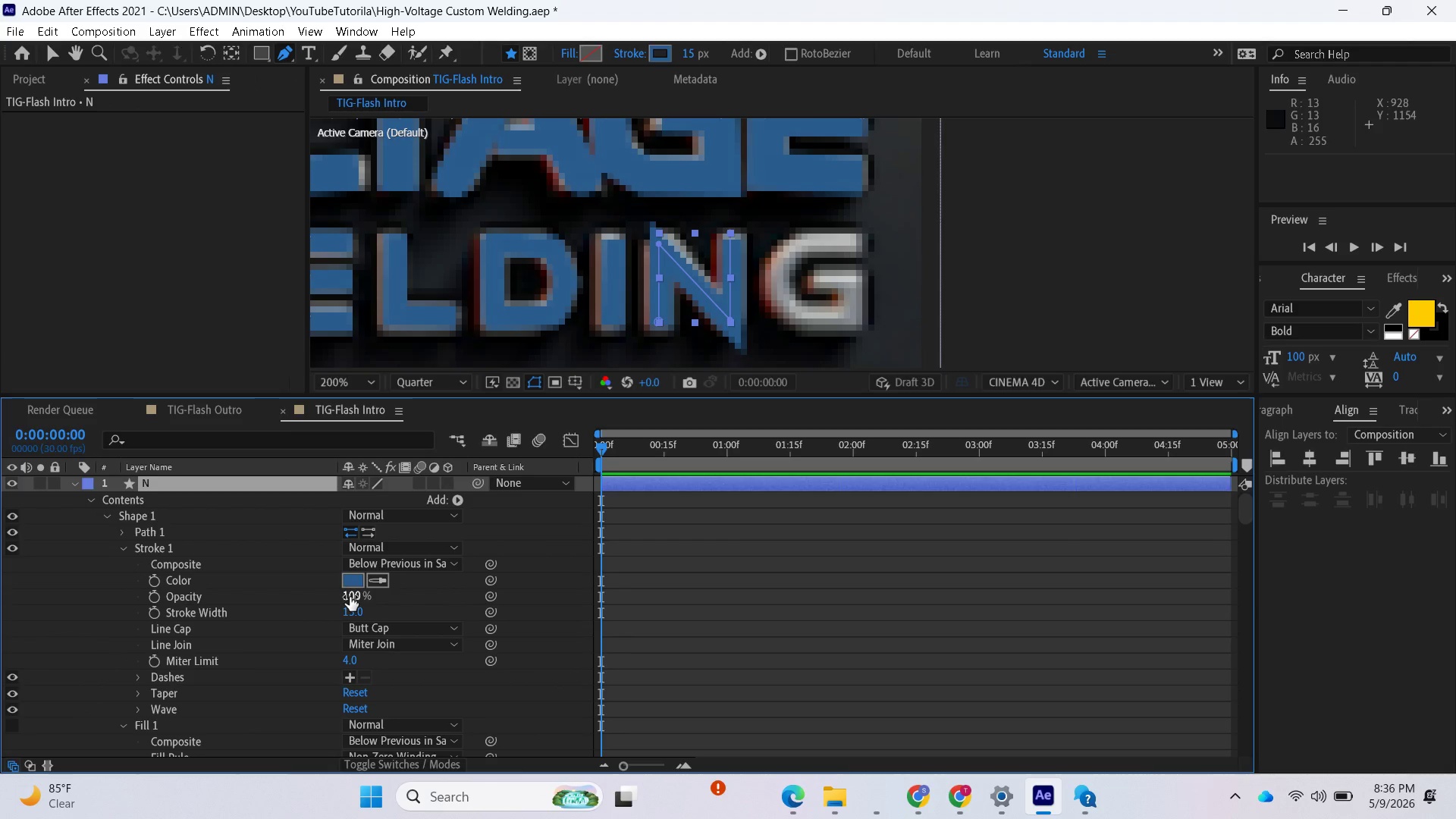 
left_click([375, 629])
 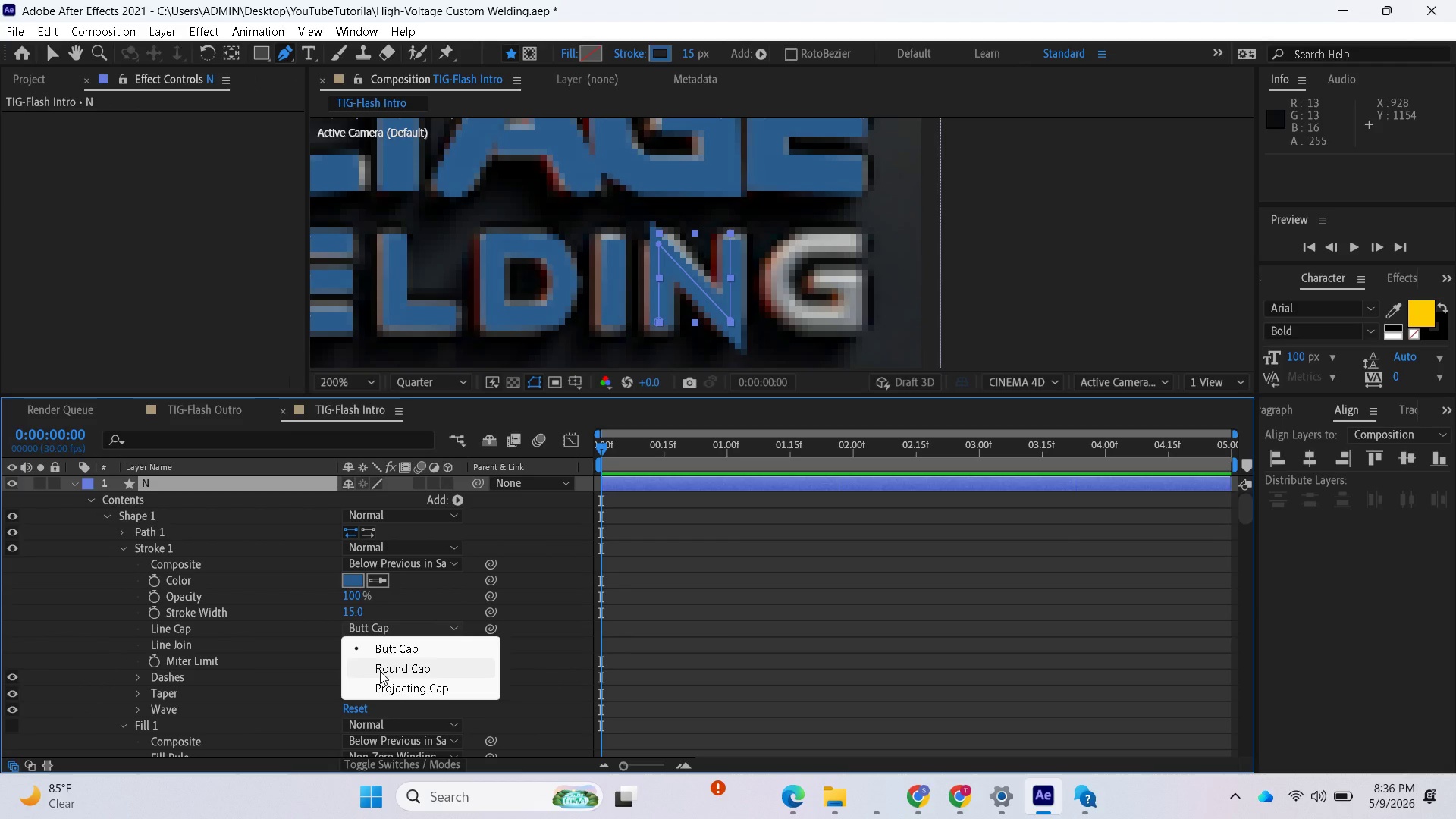 
left_click([380, 671])
 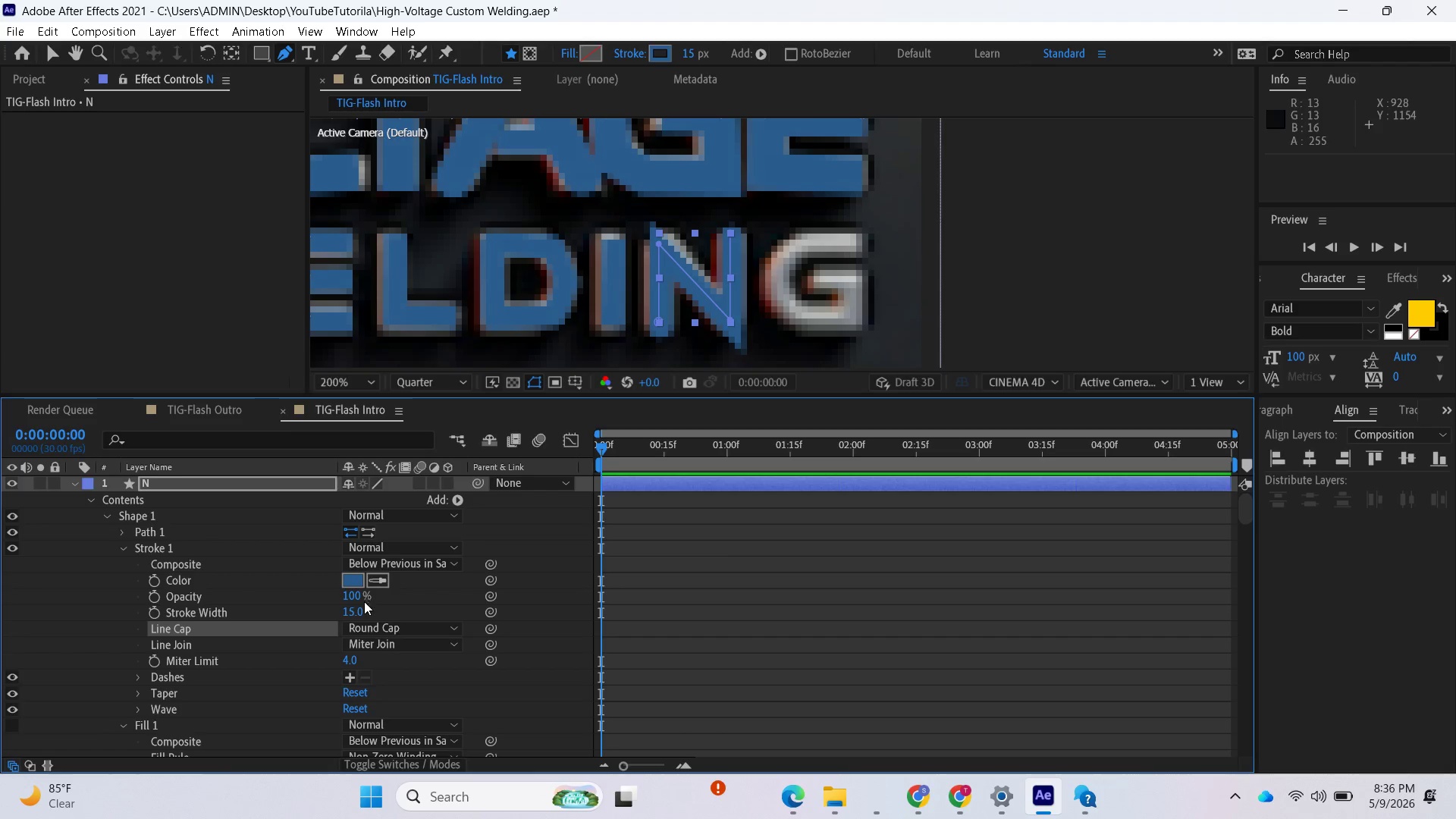 
left_click([373, 644])
 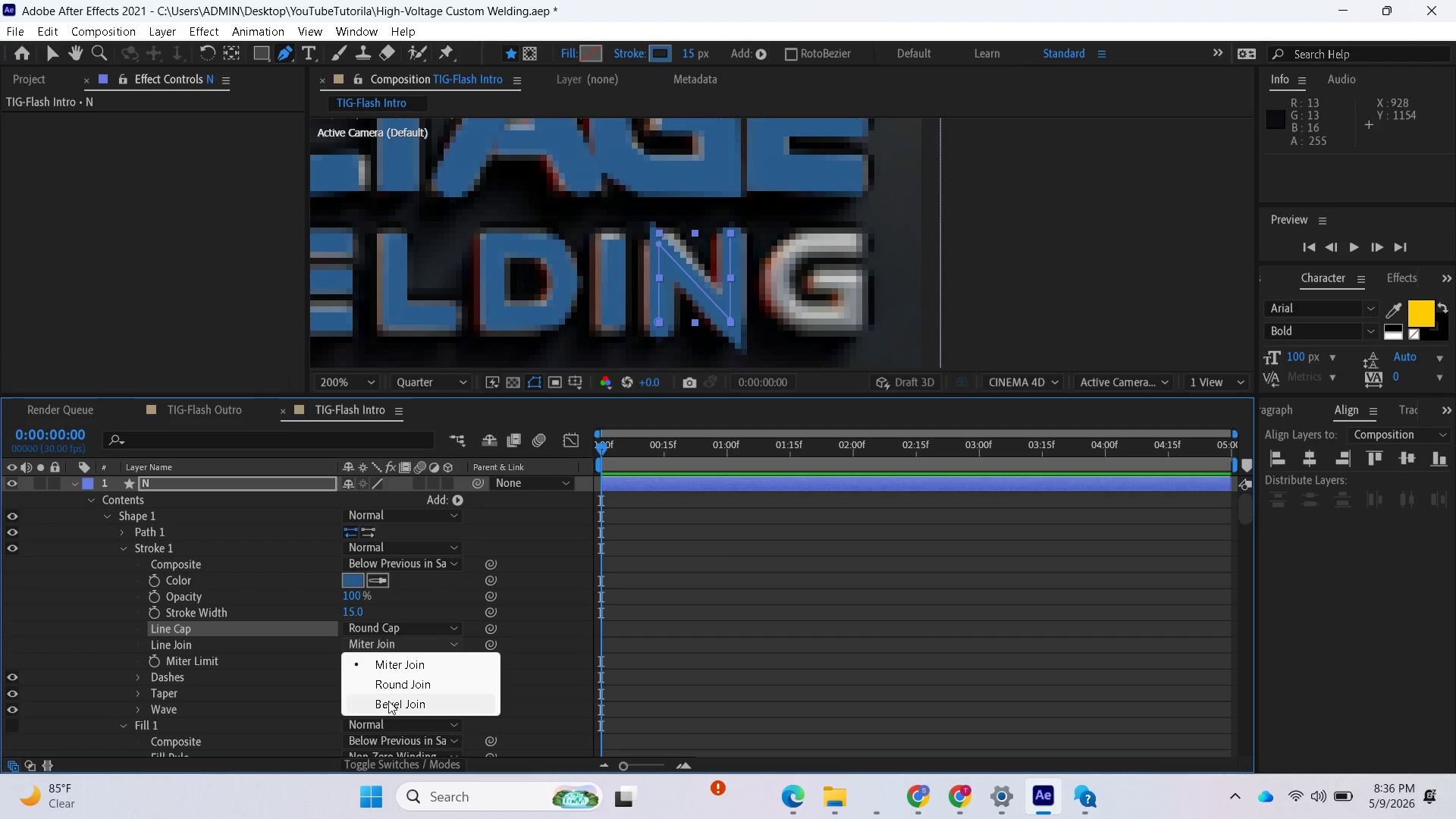 
left_click([388, 687])
 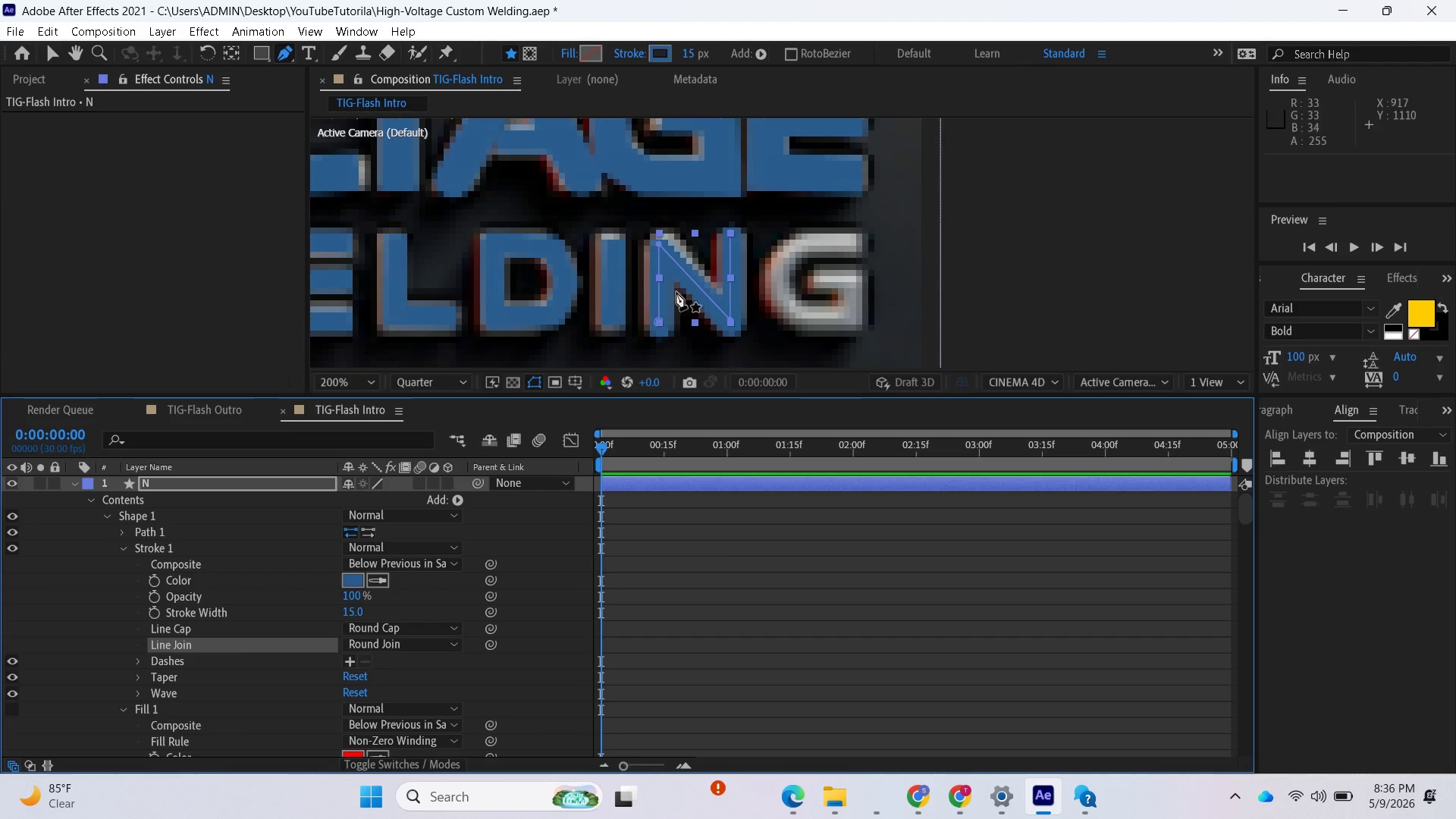 
scroll: coordinate [681, 290], scroll_direction: down, amount: 2.0
 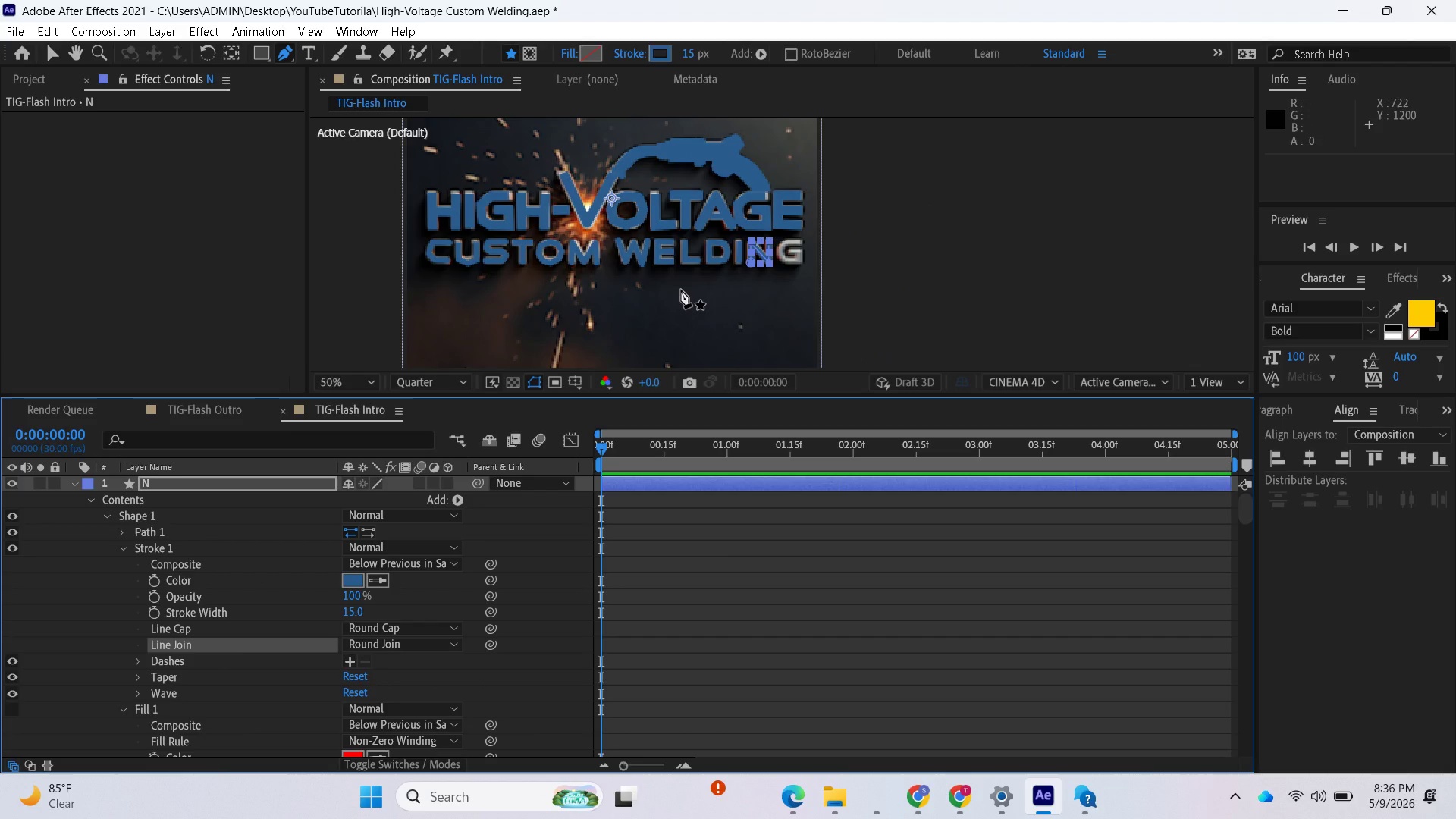 
scroll: coordinate [681, 290], scroll_direction: up, amount: 1.0
 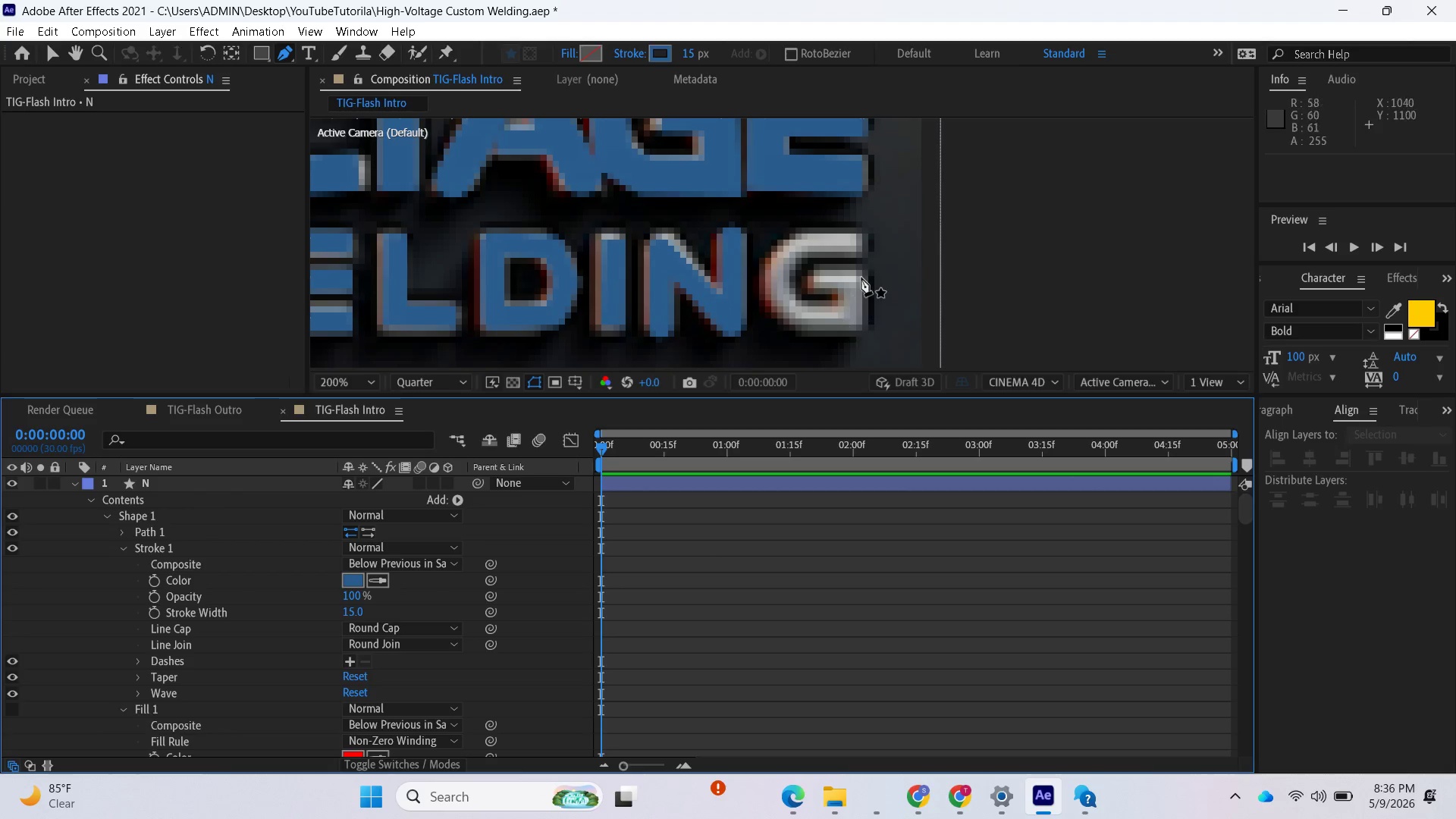 
left_click([858, 241])
 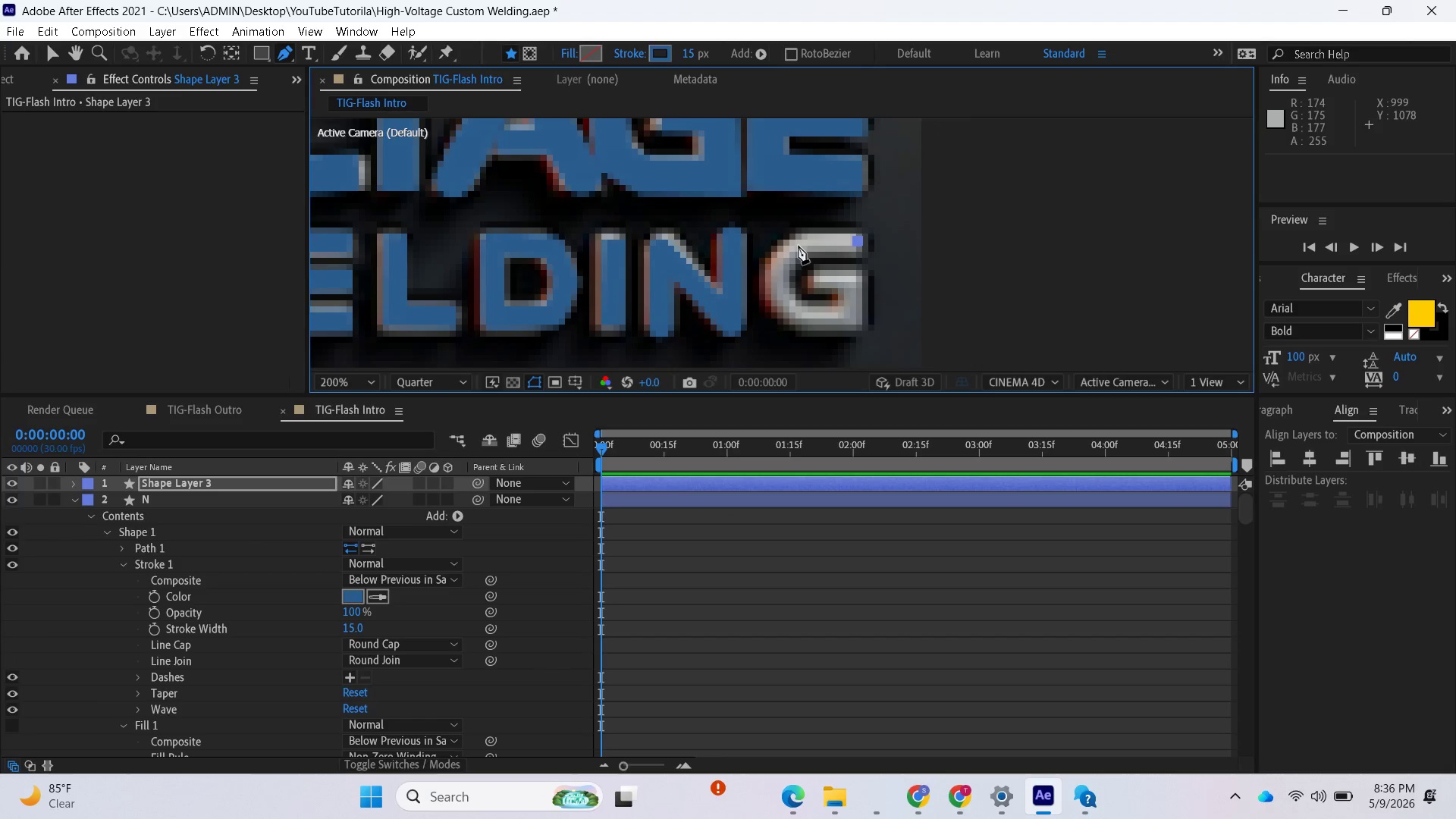 
left_click([795, 246])
 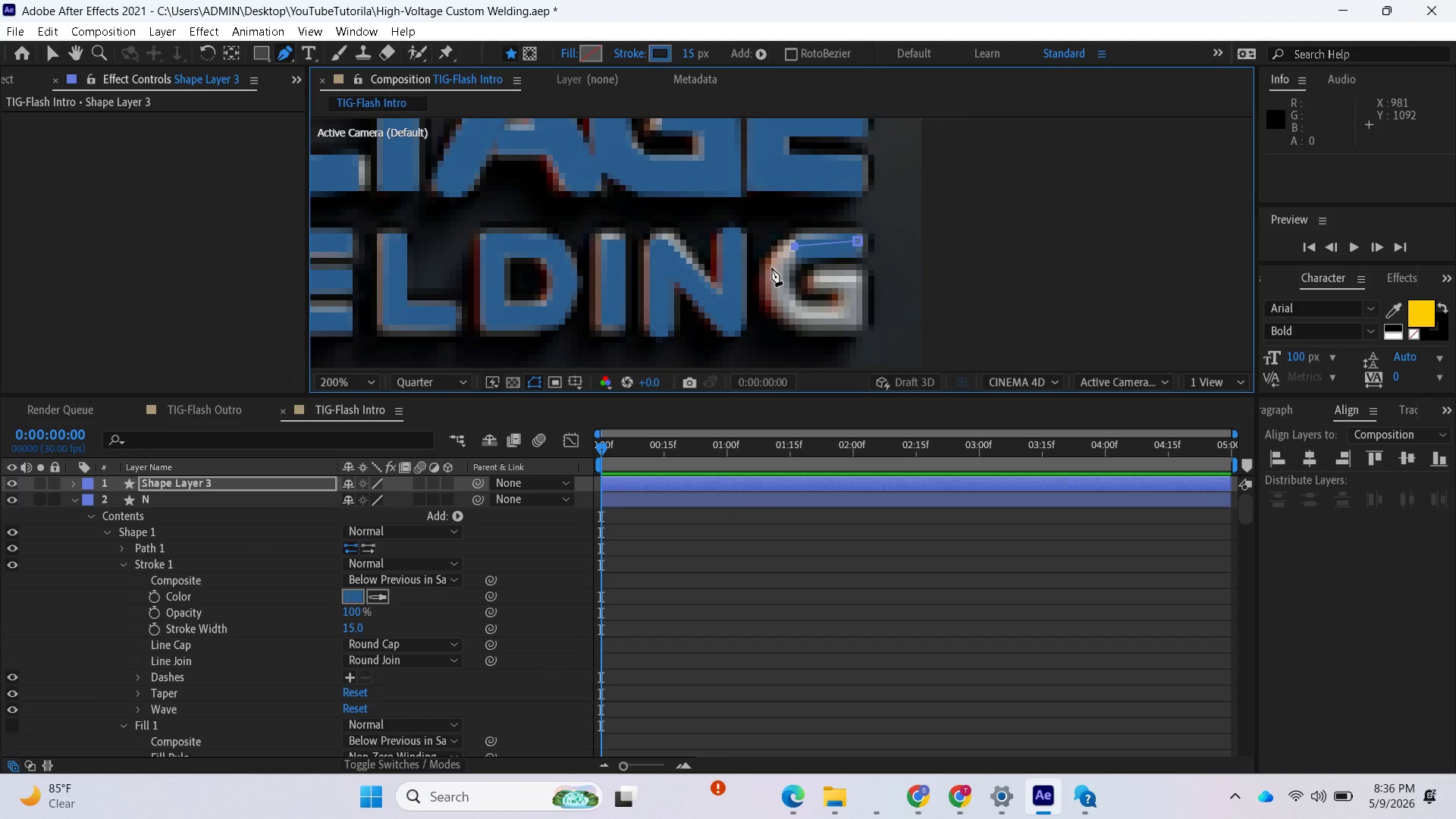 
left_click([770, 274])
 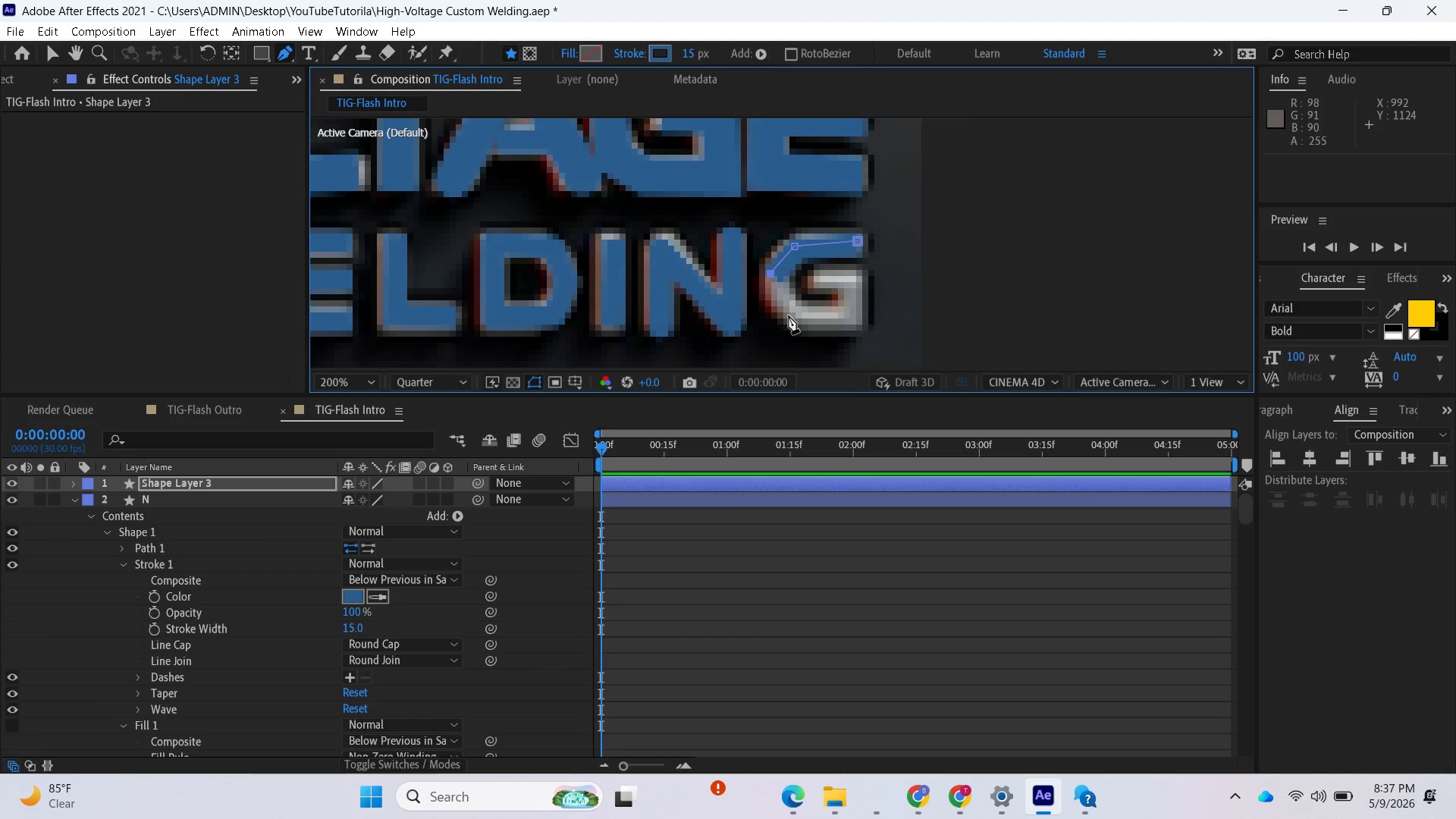 
left_click([789, 315])
 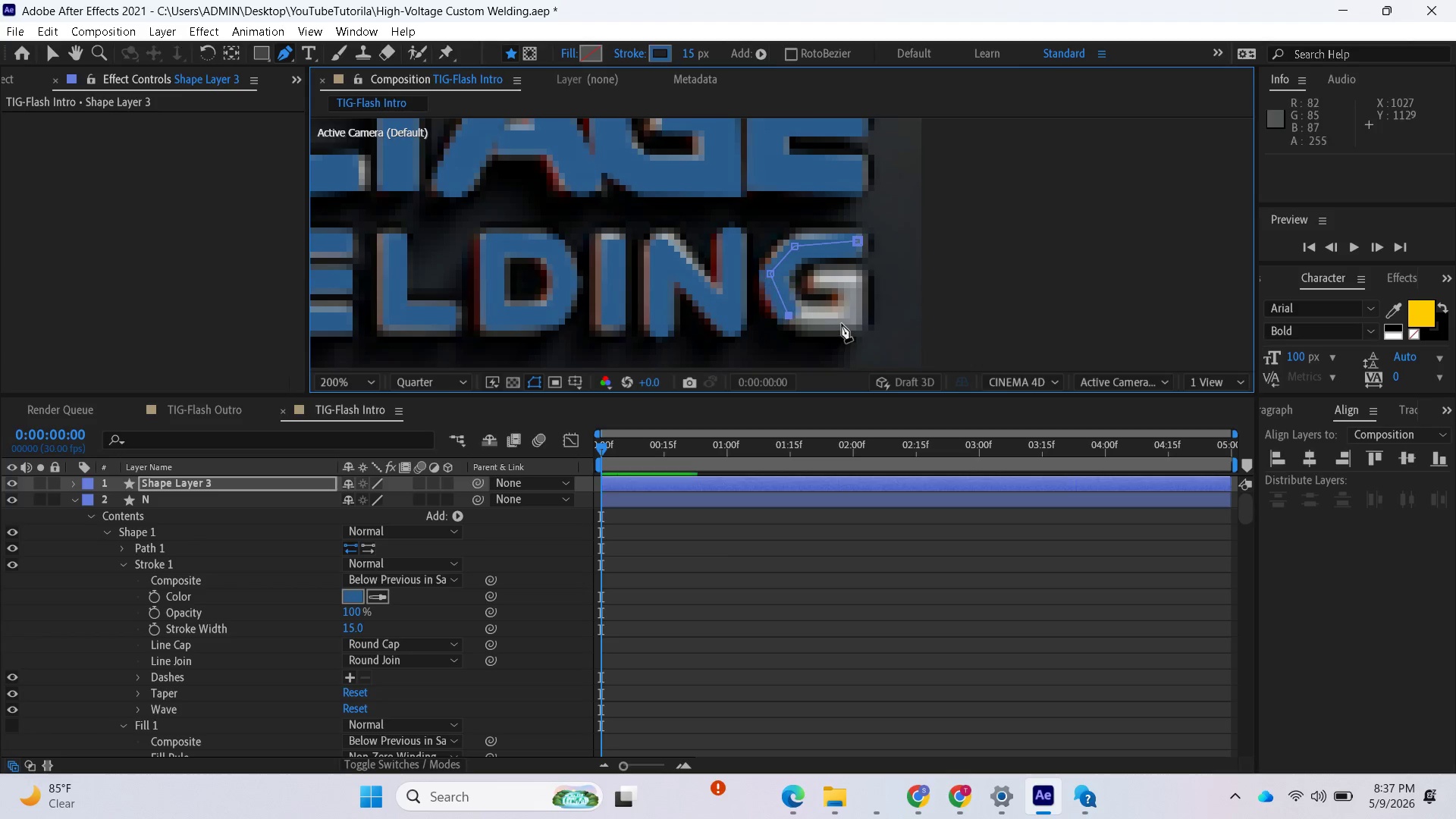 
left_click([847, 321])
 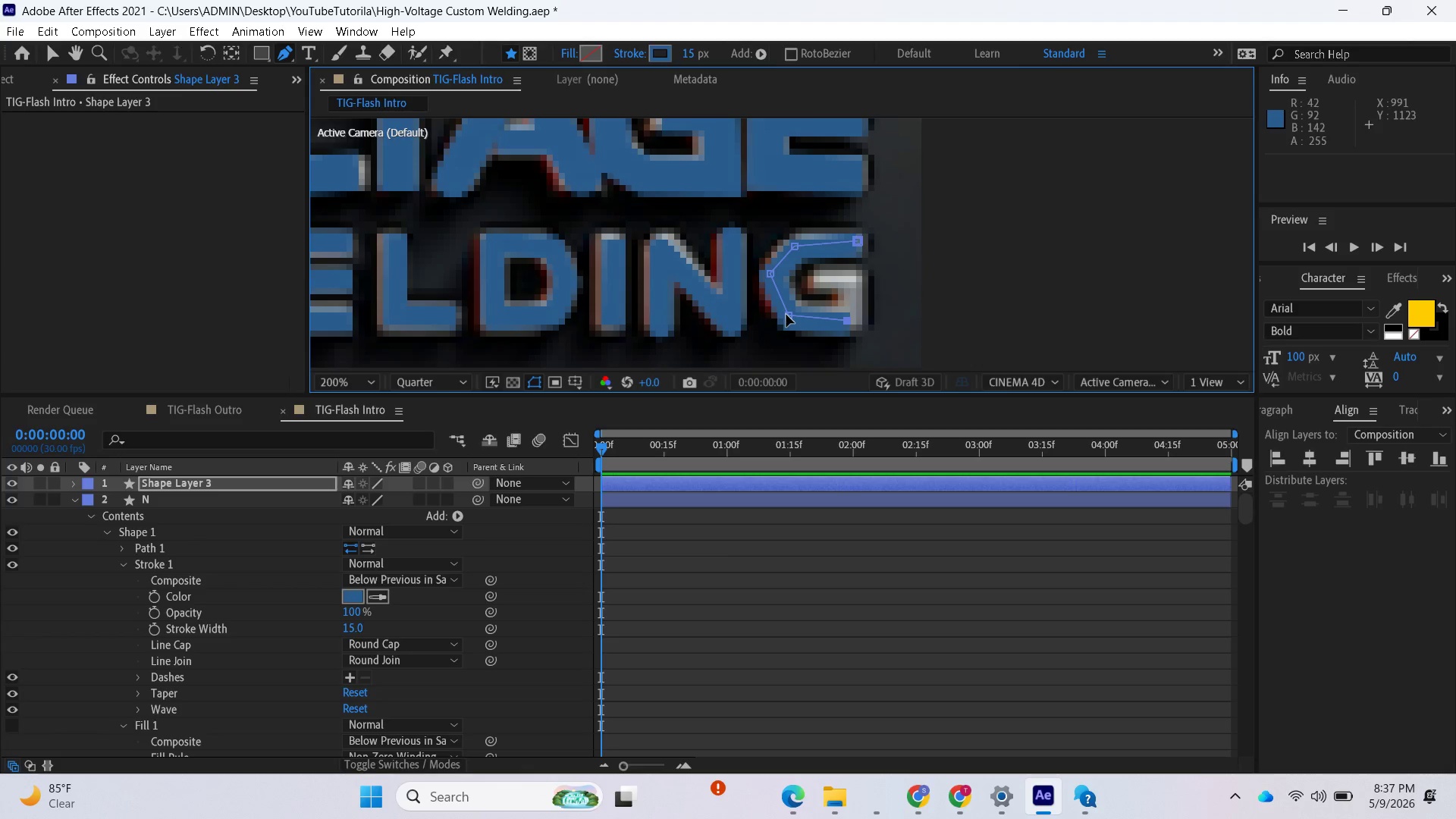 
left_click_drag(start_coordinate=[787, 315], to_coordinate=[791, 315])
 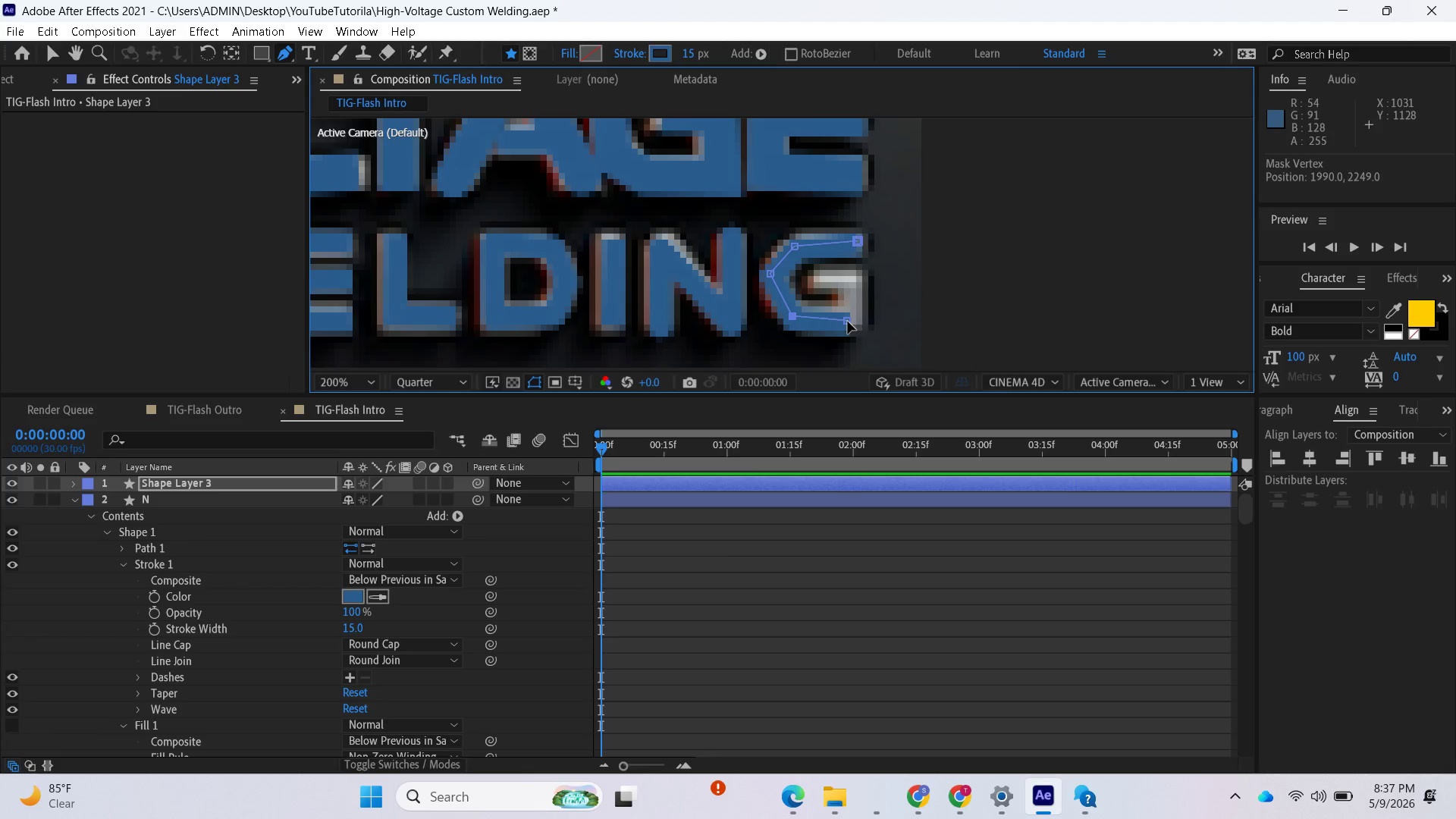 
left_click([848, 322])
 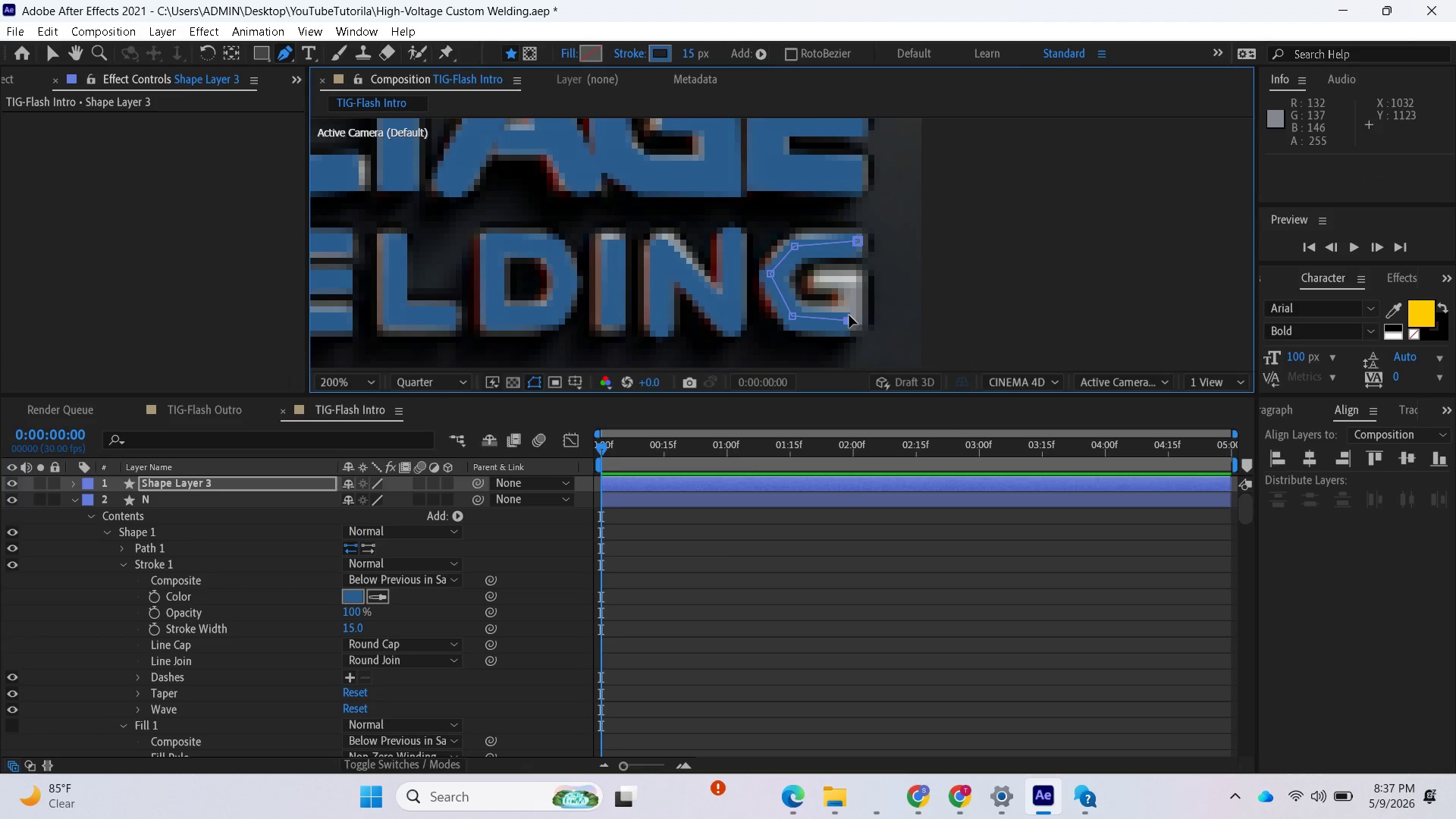 
left_click_drag(start_coordinate=[847, 322], to_coordinate=[857, 320])
 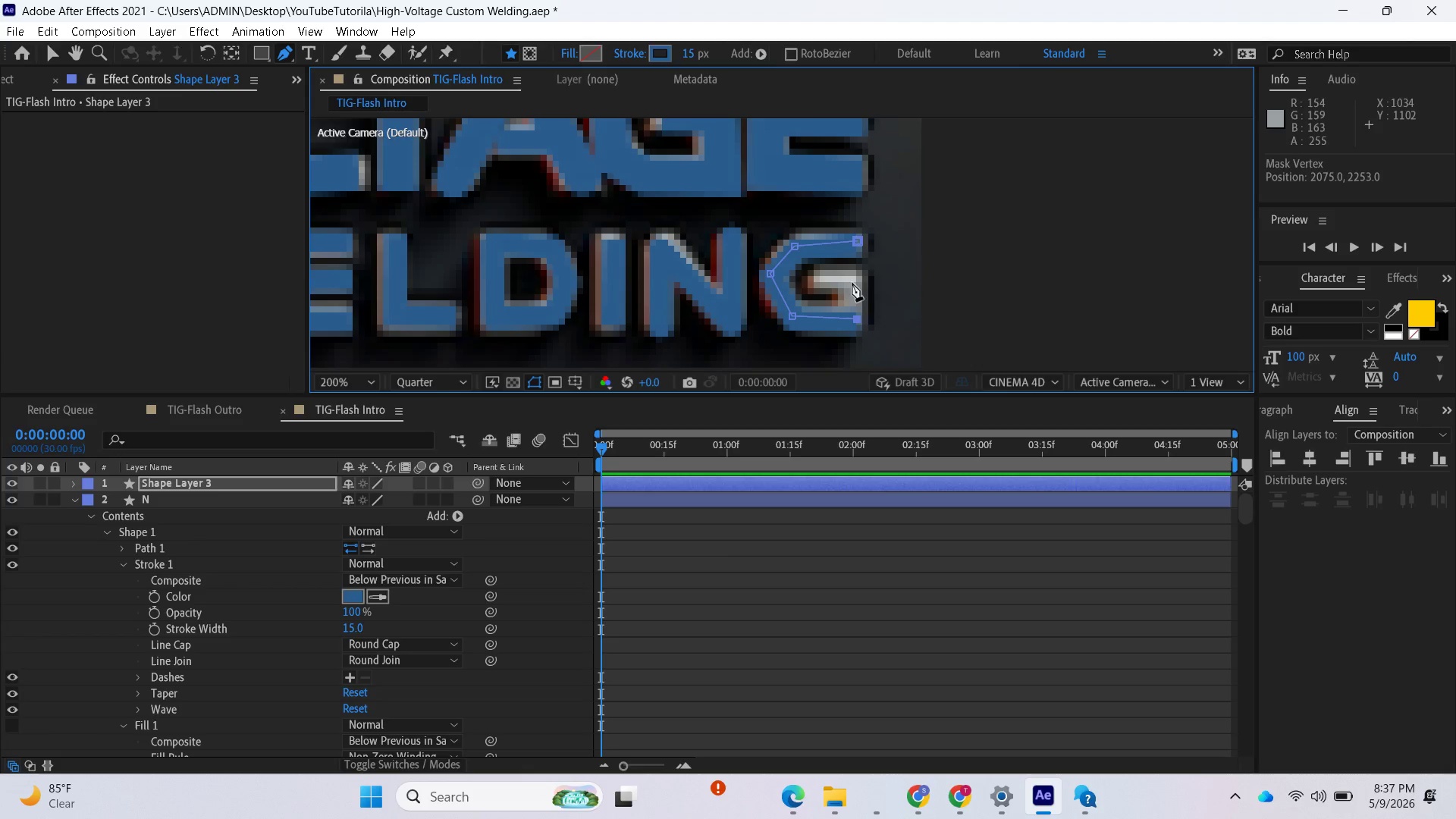 
left_click([853, 281])
 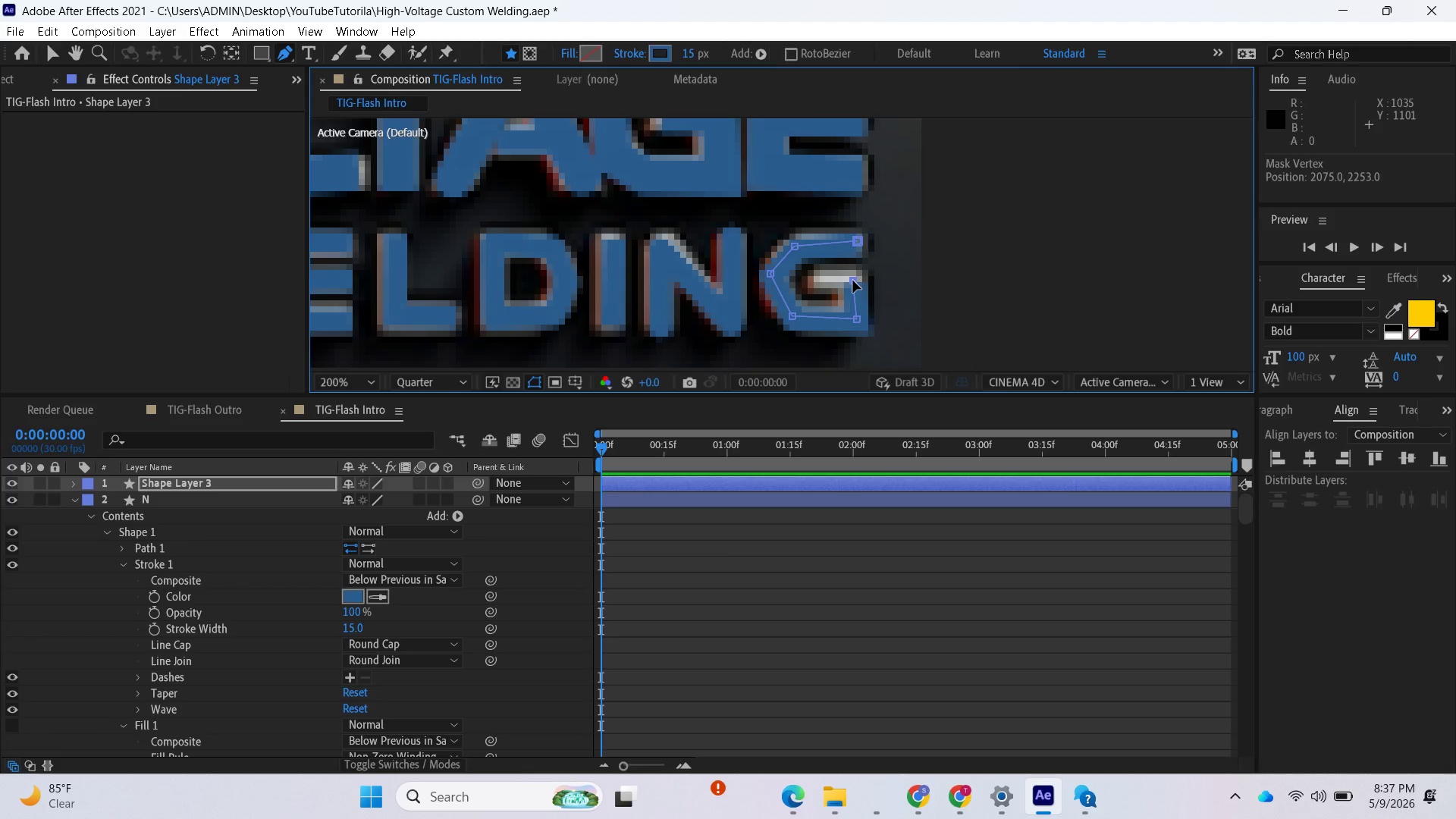 
left_click_drag(start_coordinate=[853, 281], to_coordinate=[858, 276])
 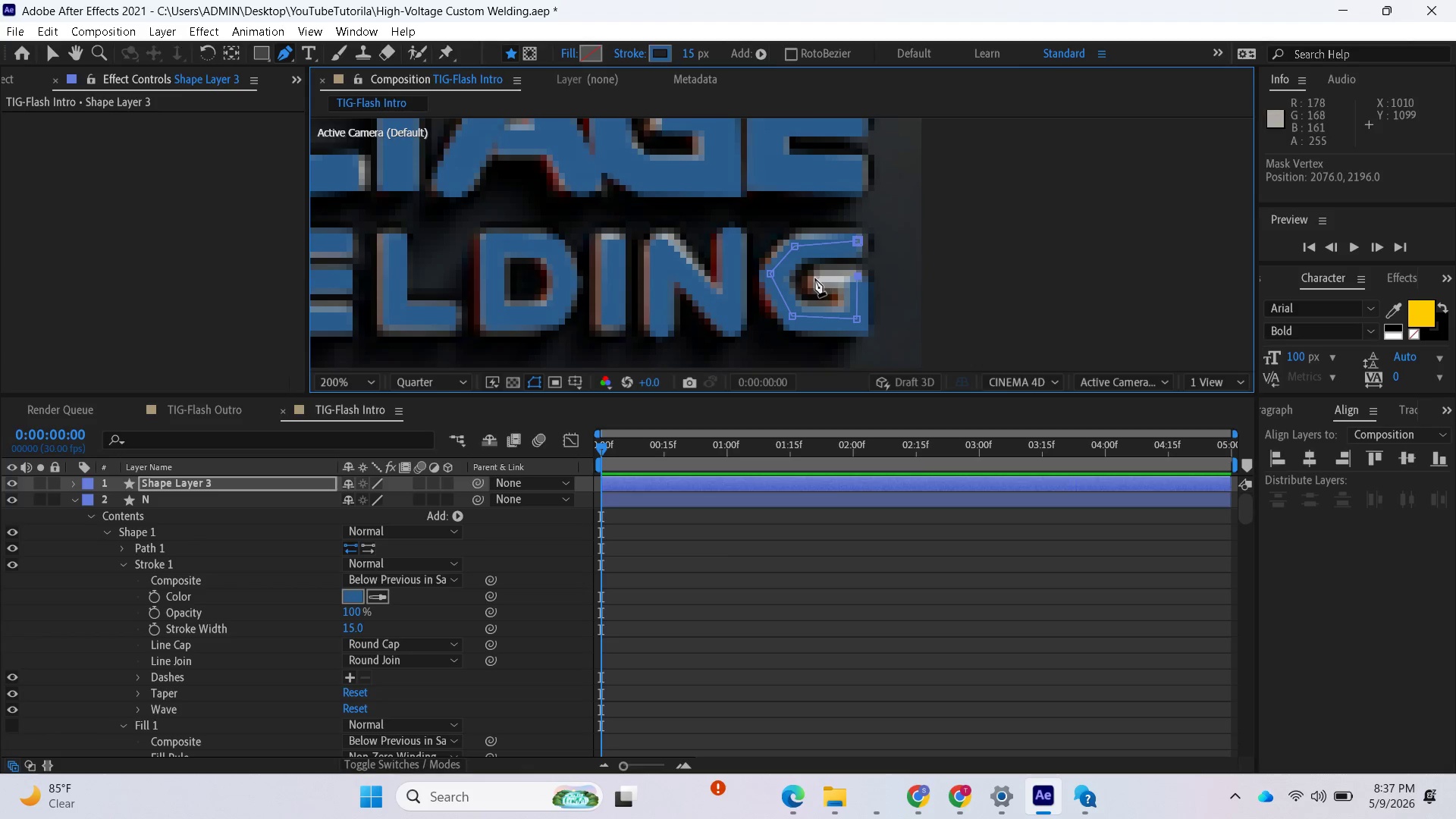 
left_click([813, 278])
 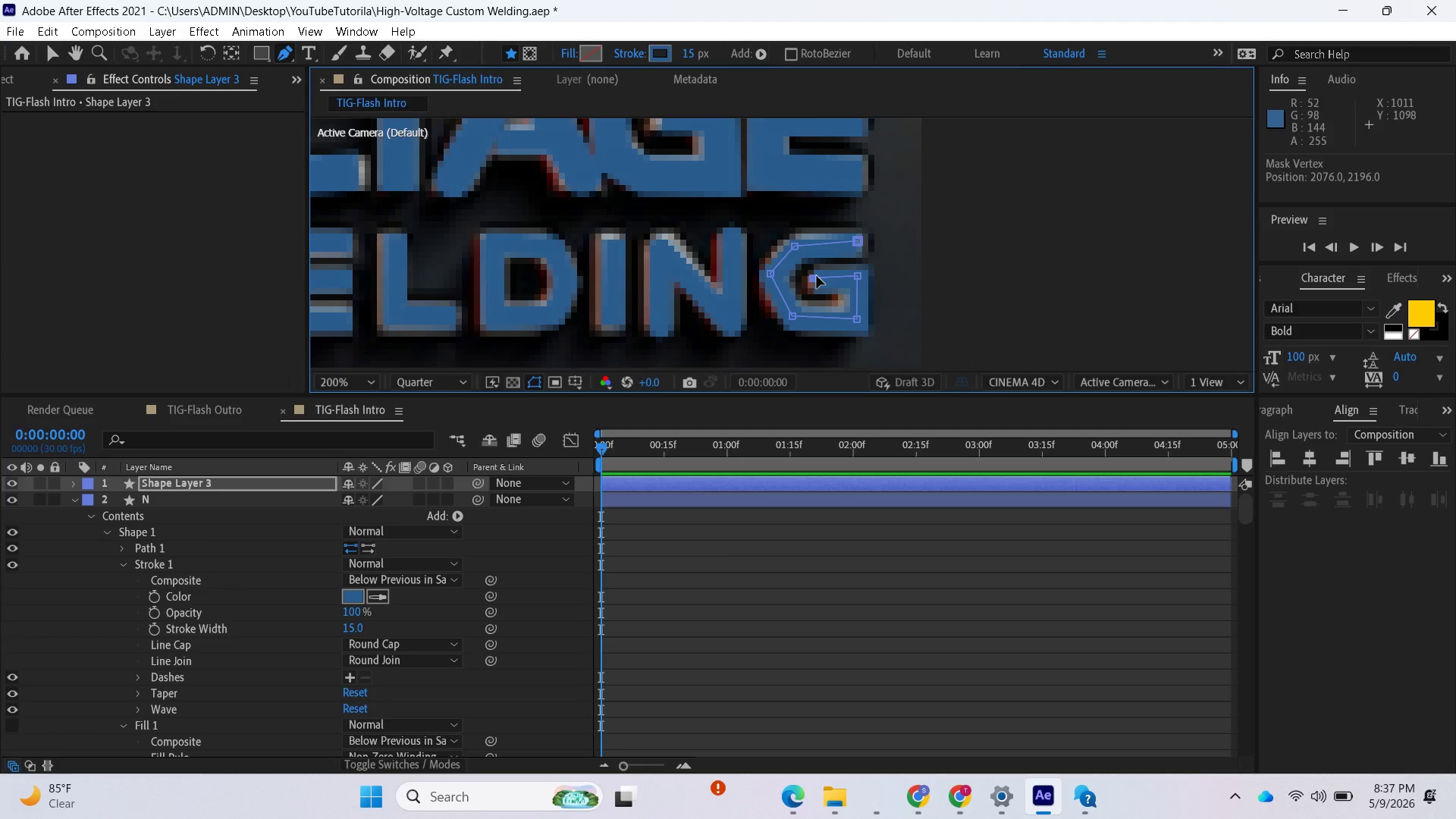 
left_click_drag(start_coordinate=[815, 276], to_coordinate=[811, 274])
 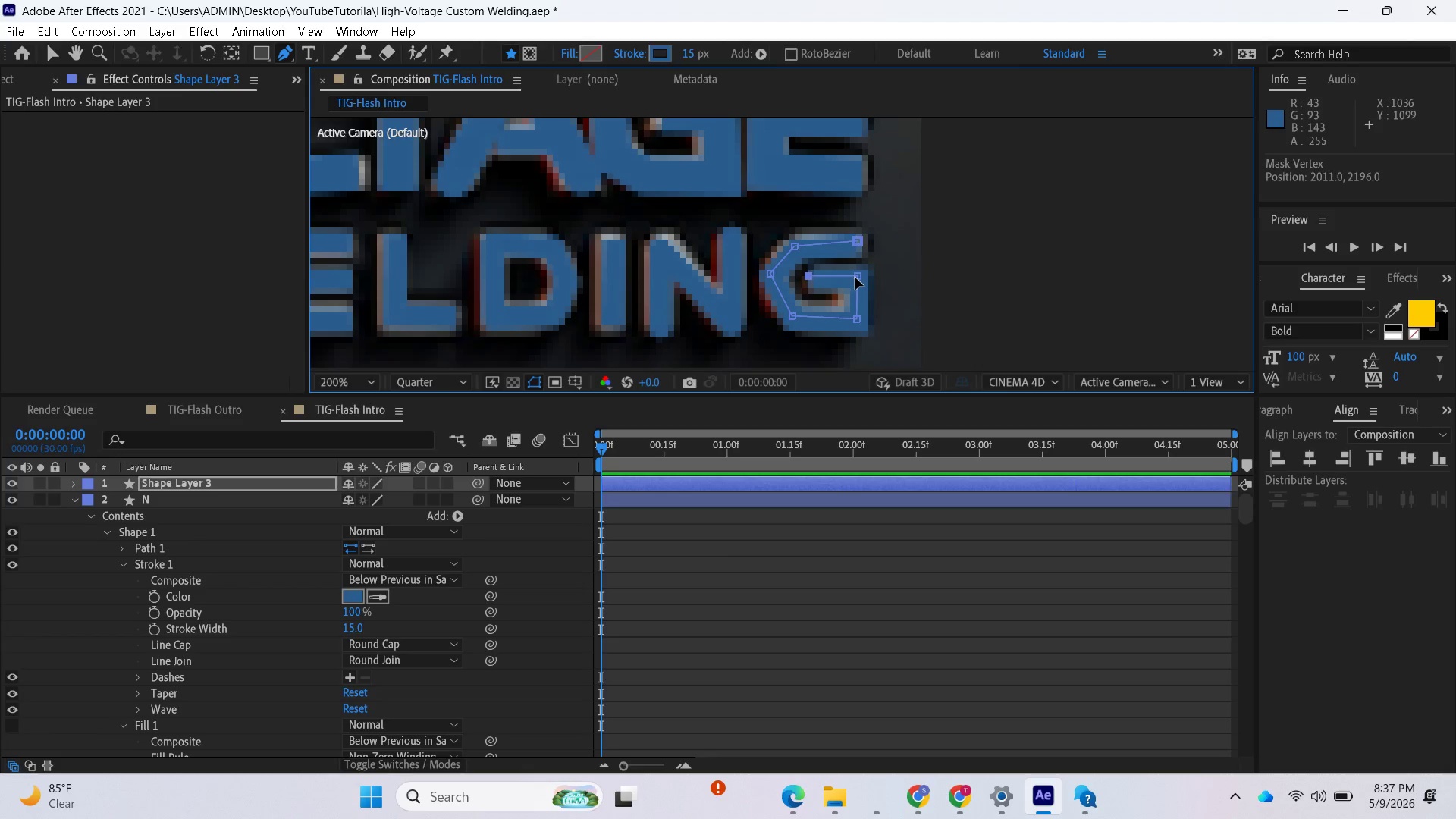 
left_click([858, 278])
 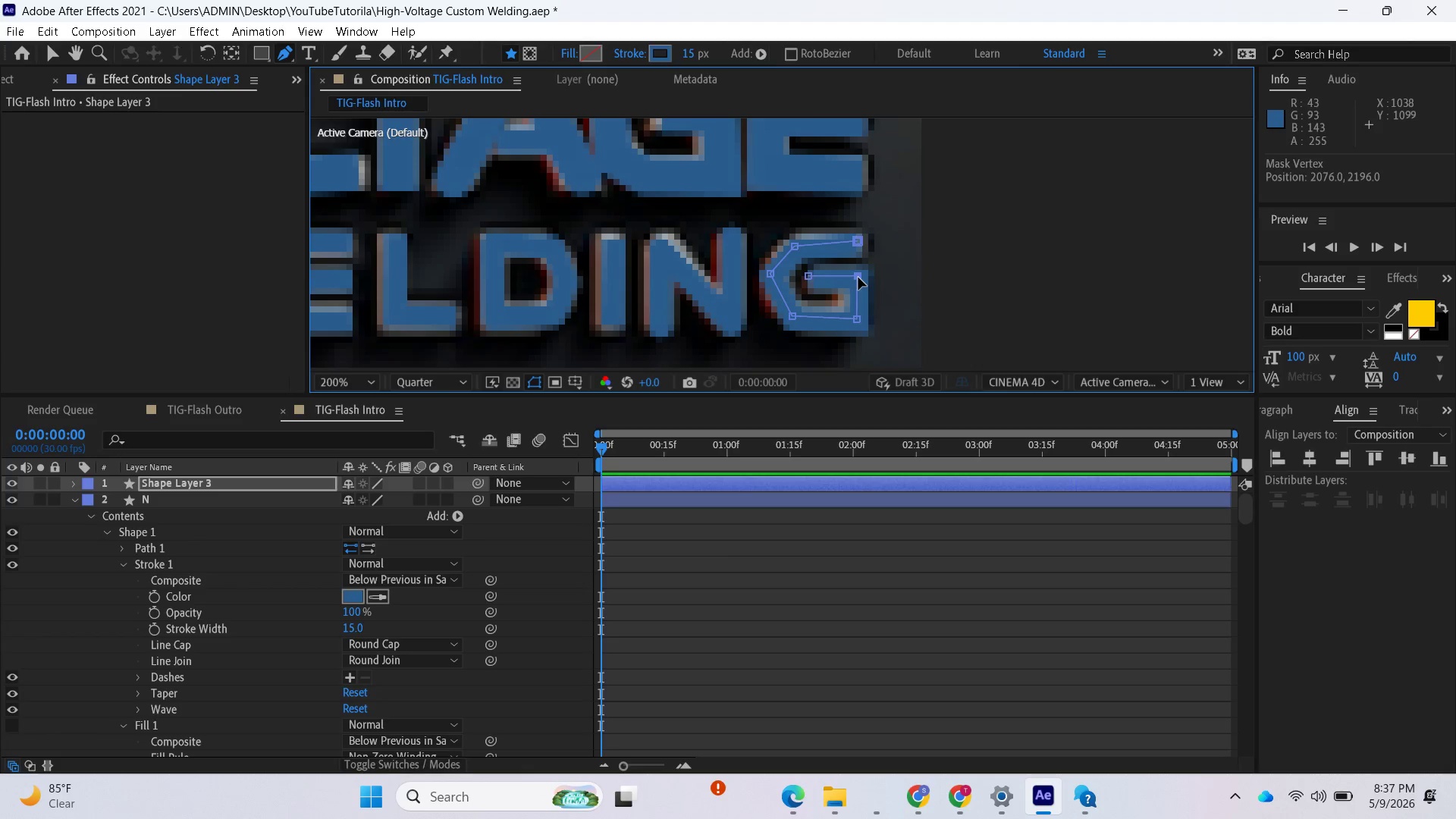 
left_click_drag(start_coordinate=[858, 278], to_coordinate=[854, 281])
 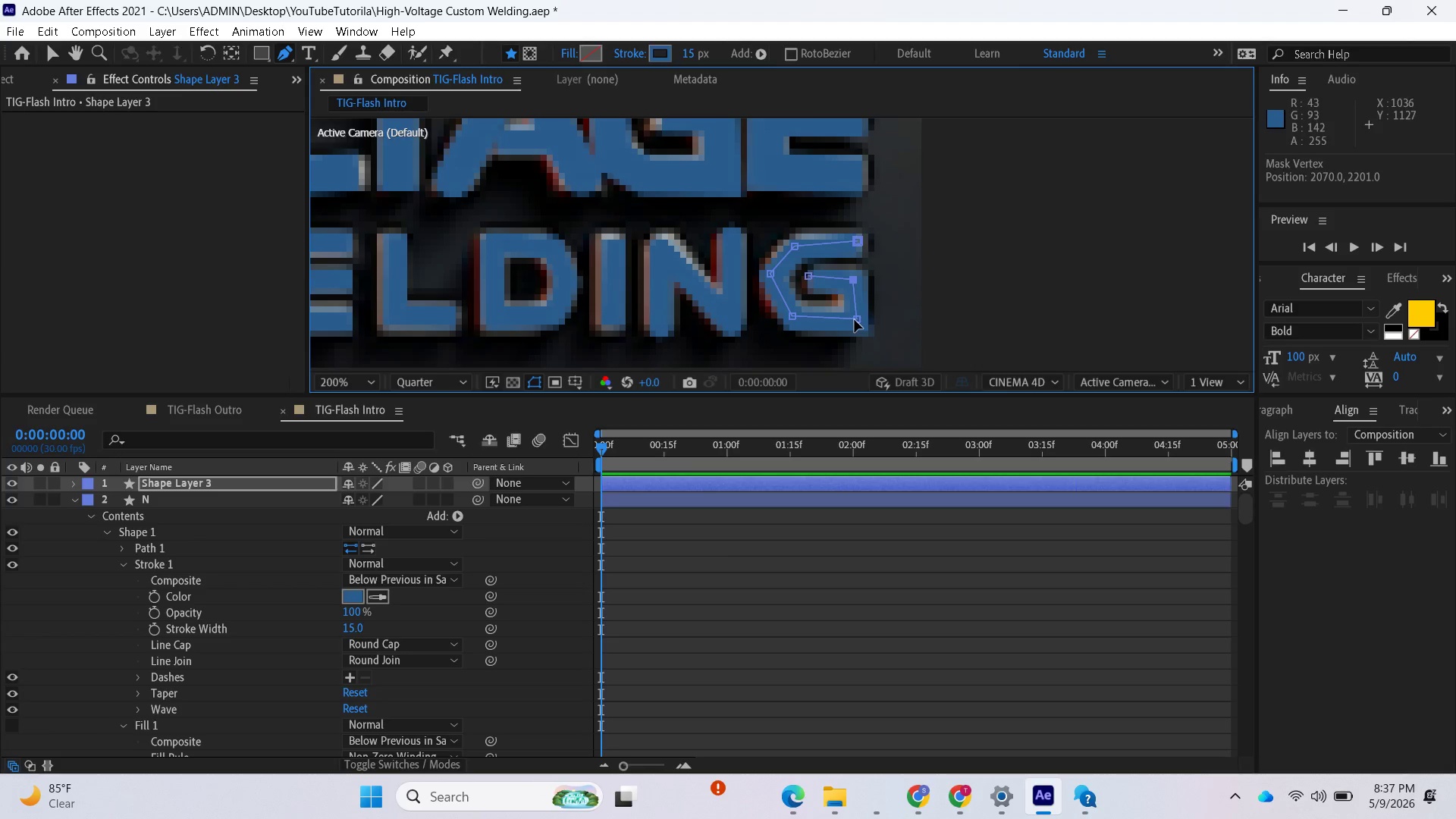 
left_click_drag(start_coordinate=[858, 320], to_coordinate=[852, 314])
 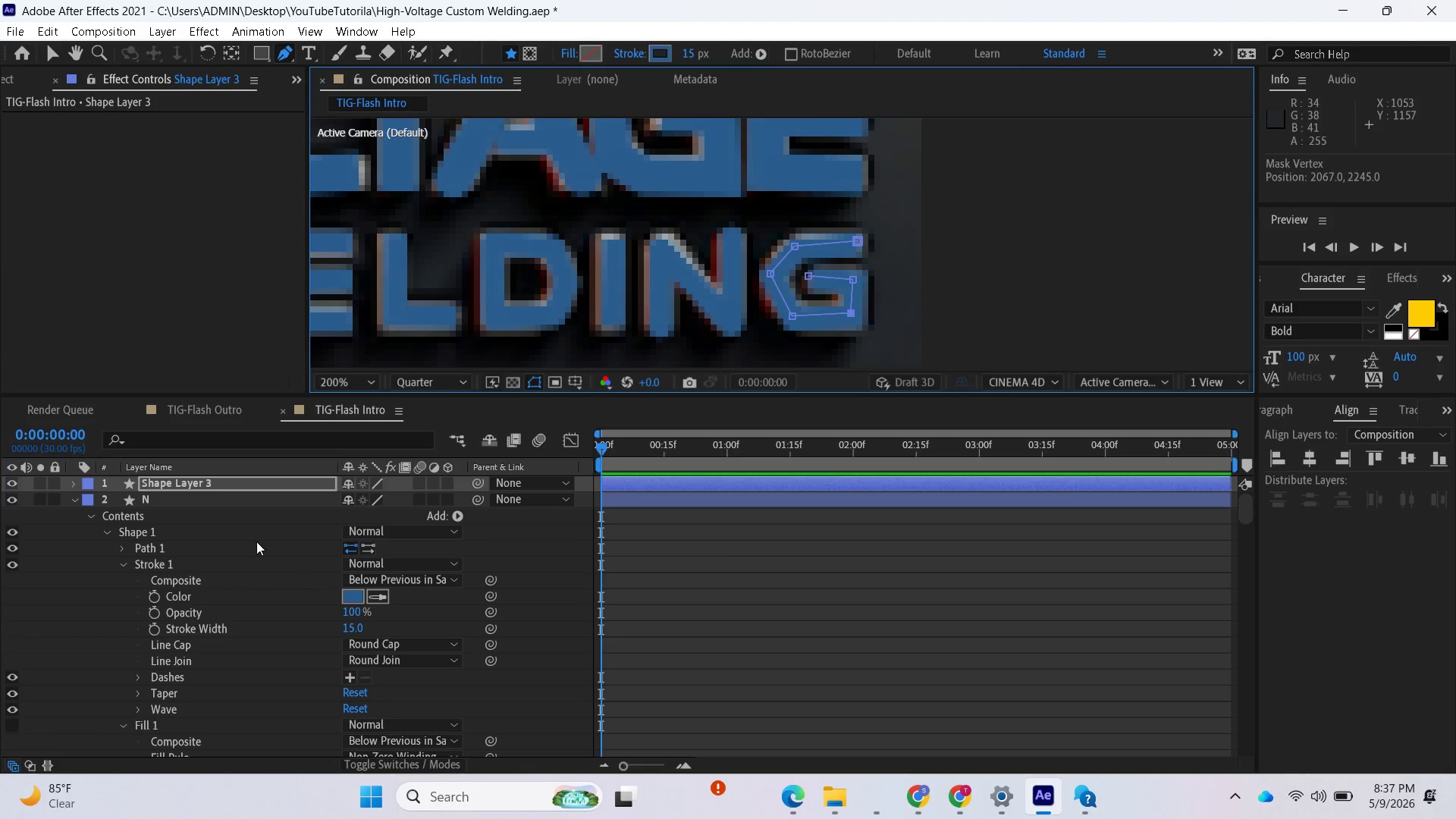 
left_click([193, 476])
 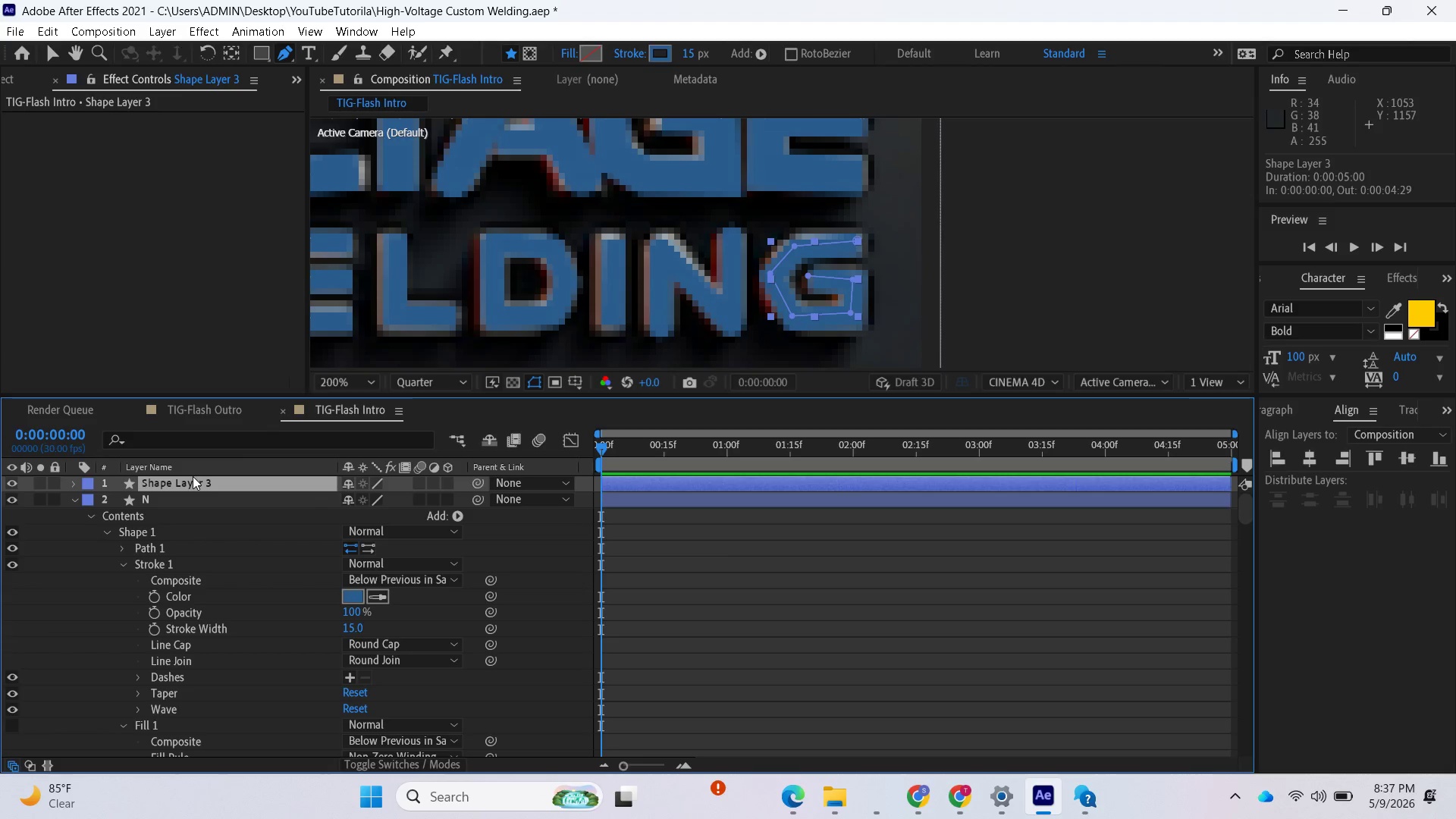 
right_click([193, 476])
 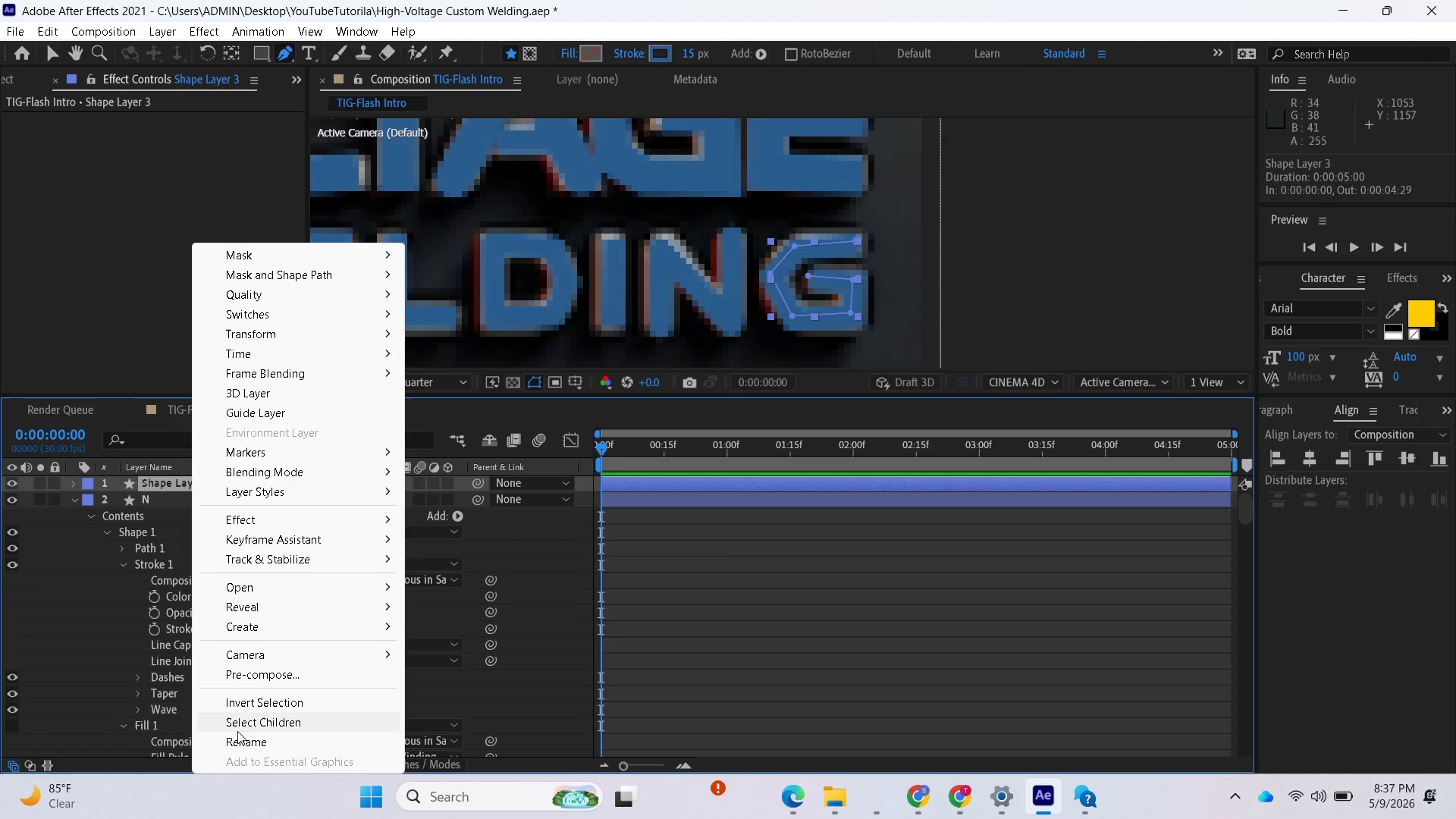 
left_click([237, 740])
 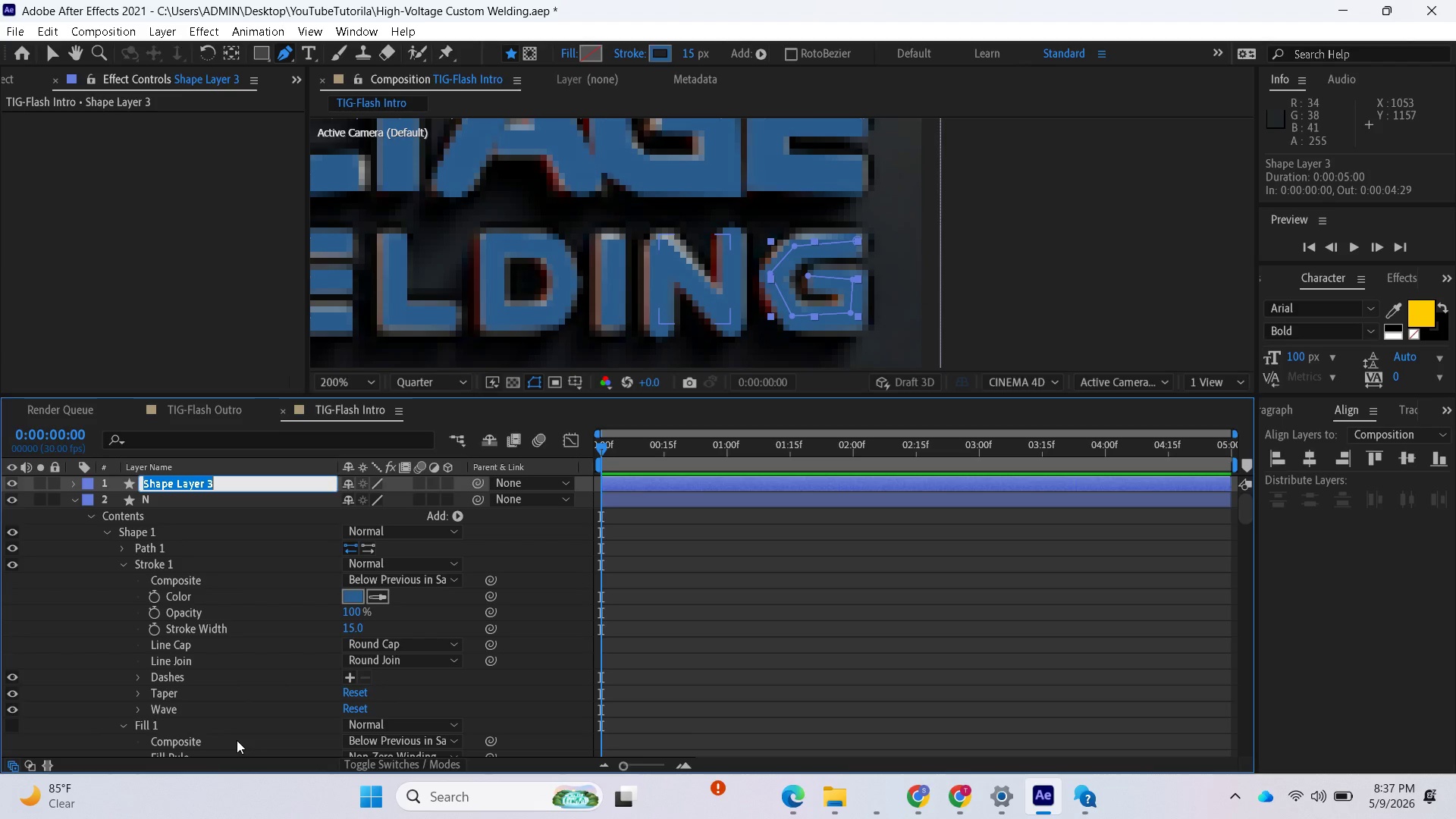 
key(CapsLock)
 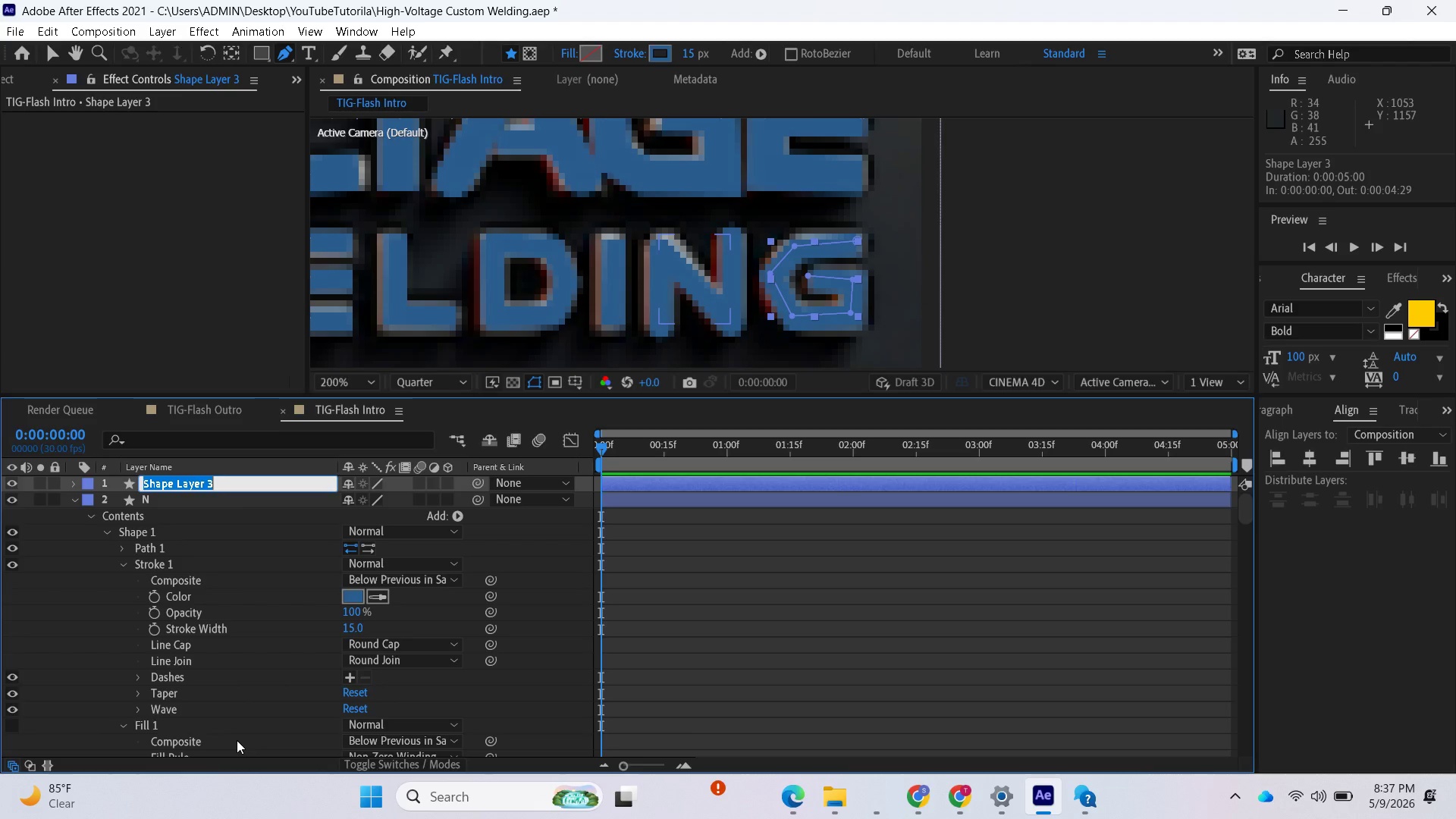 
key(G)
 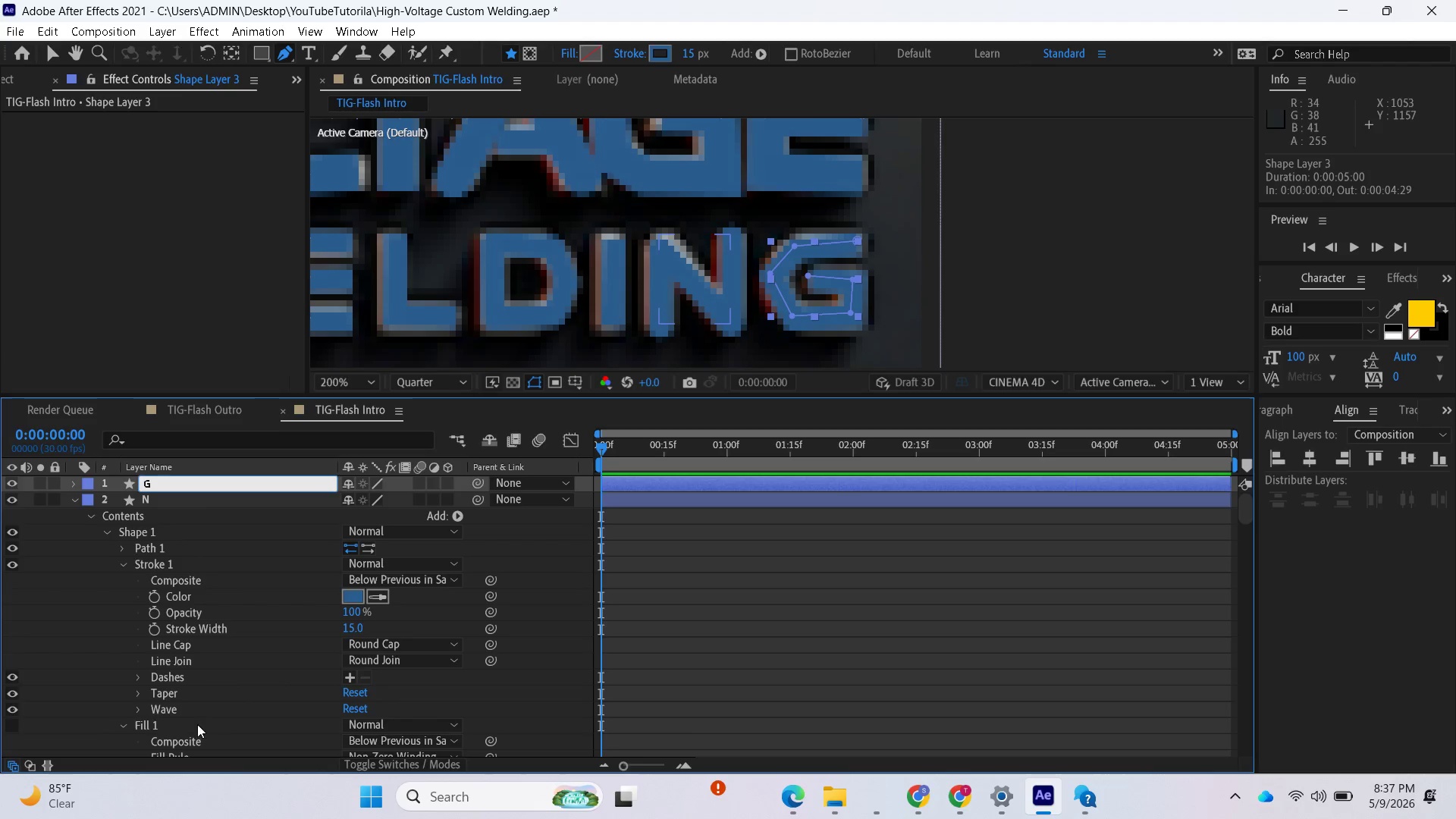 
key(CapsLock)
 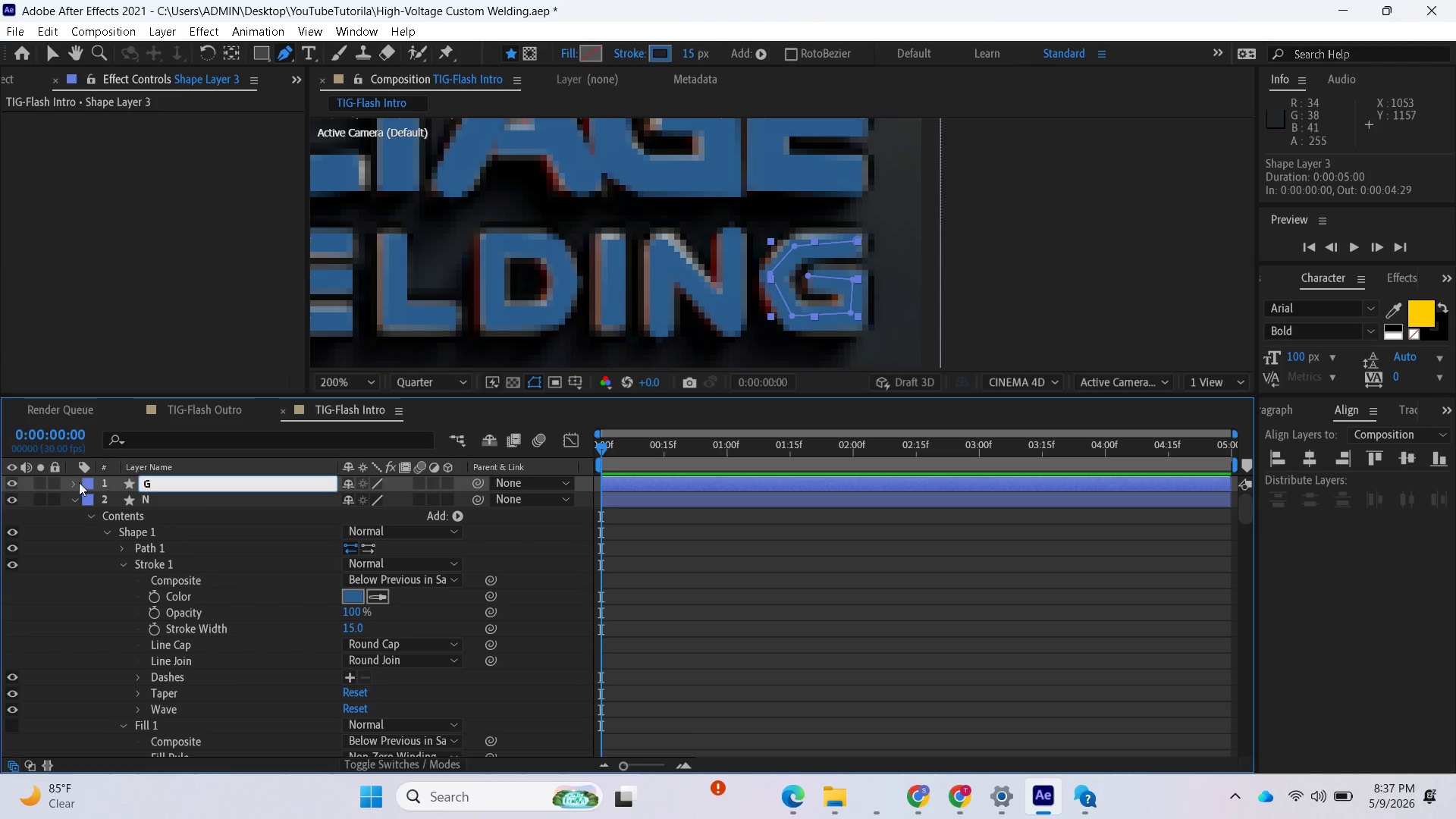 
left_click([74, 480])
 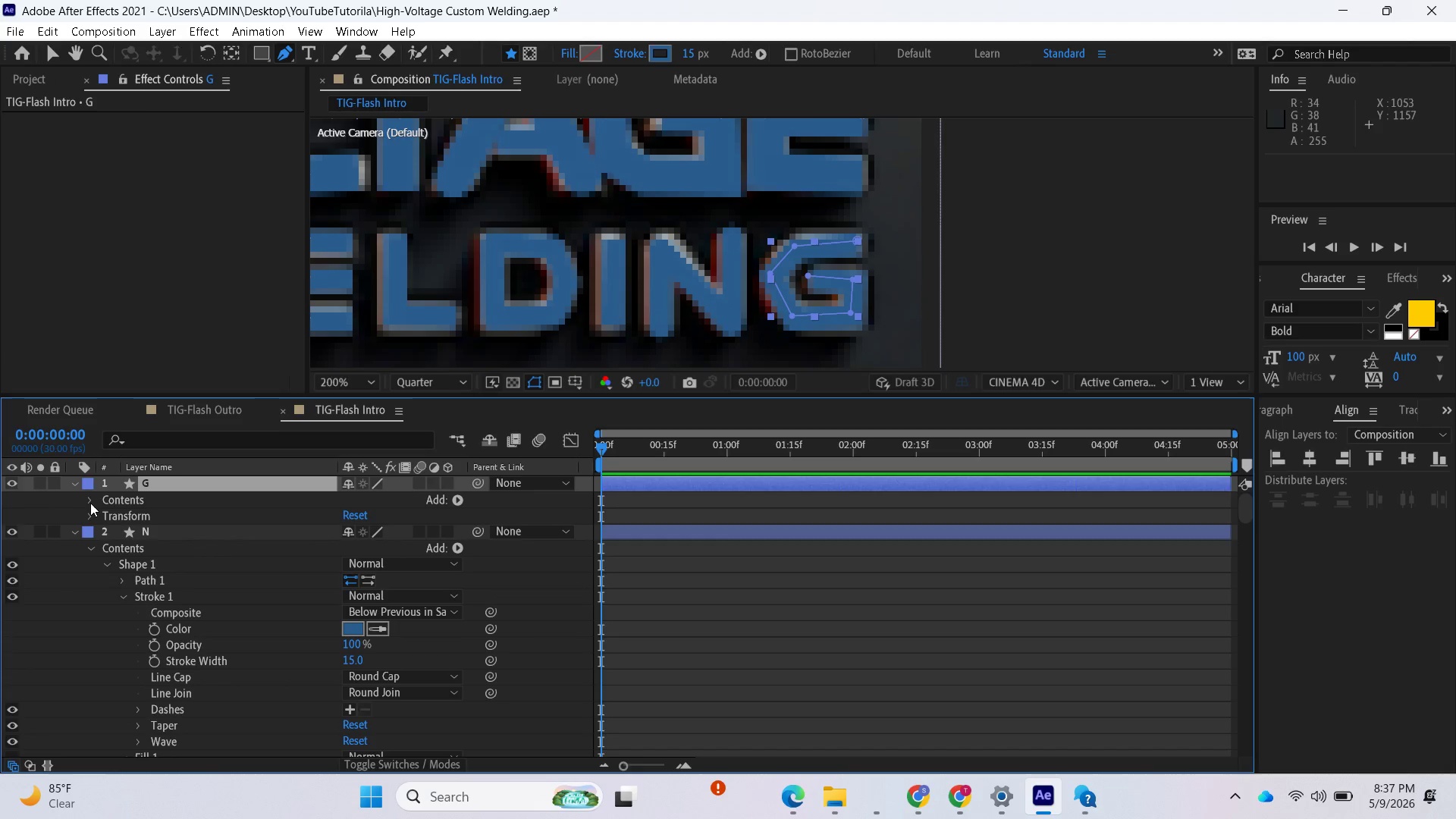 
left_click([90, 500])
 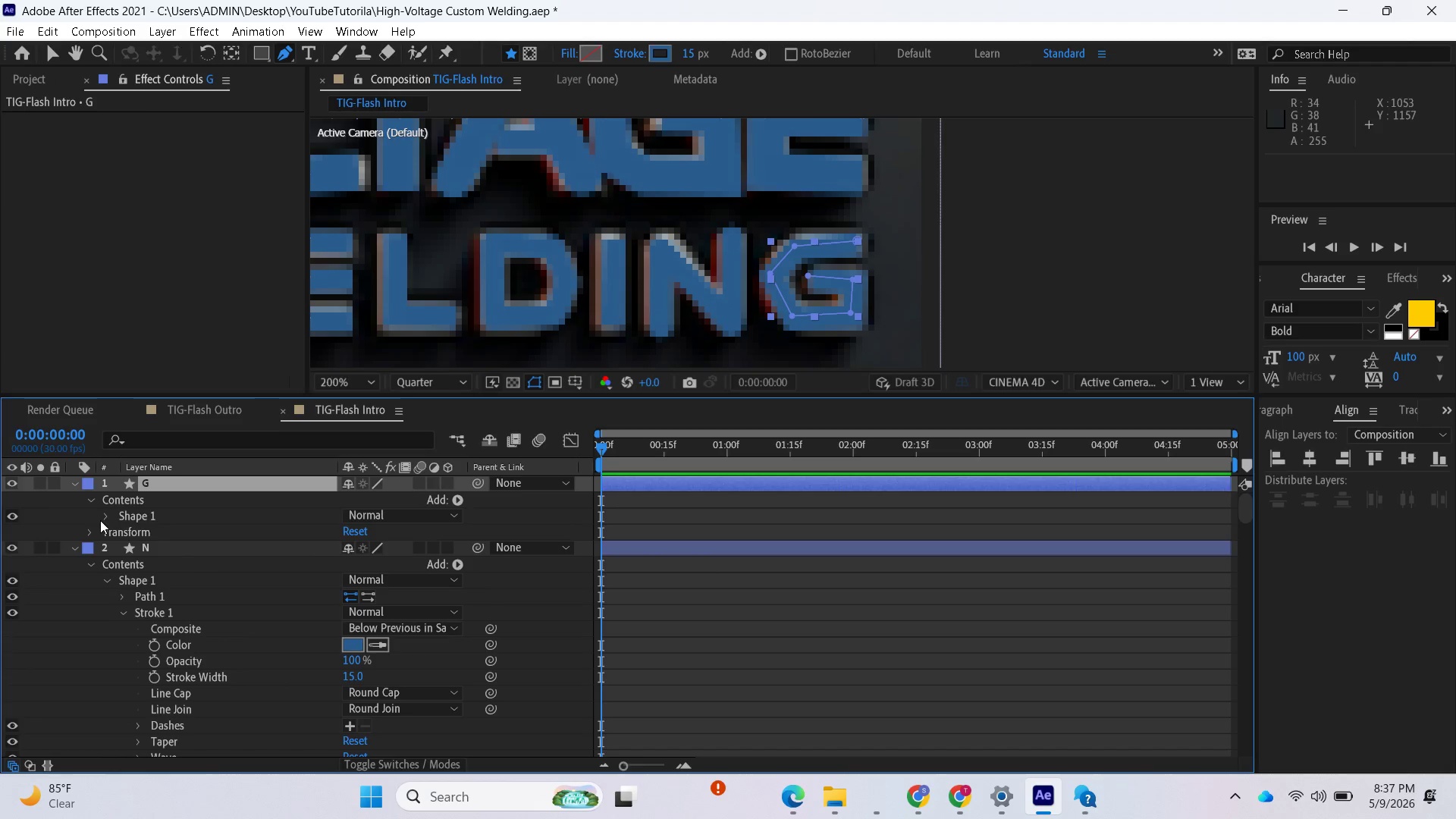 
left_click([108, 520])
 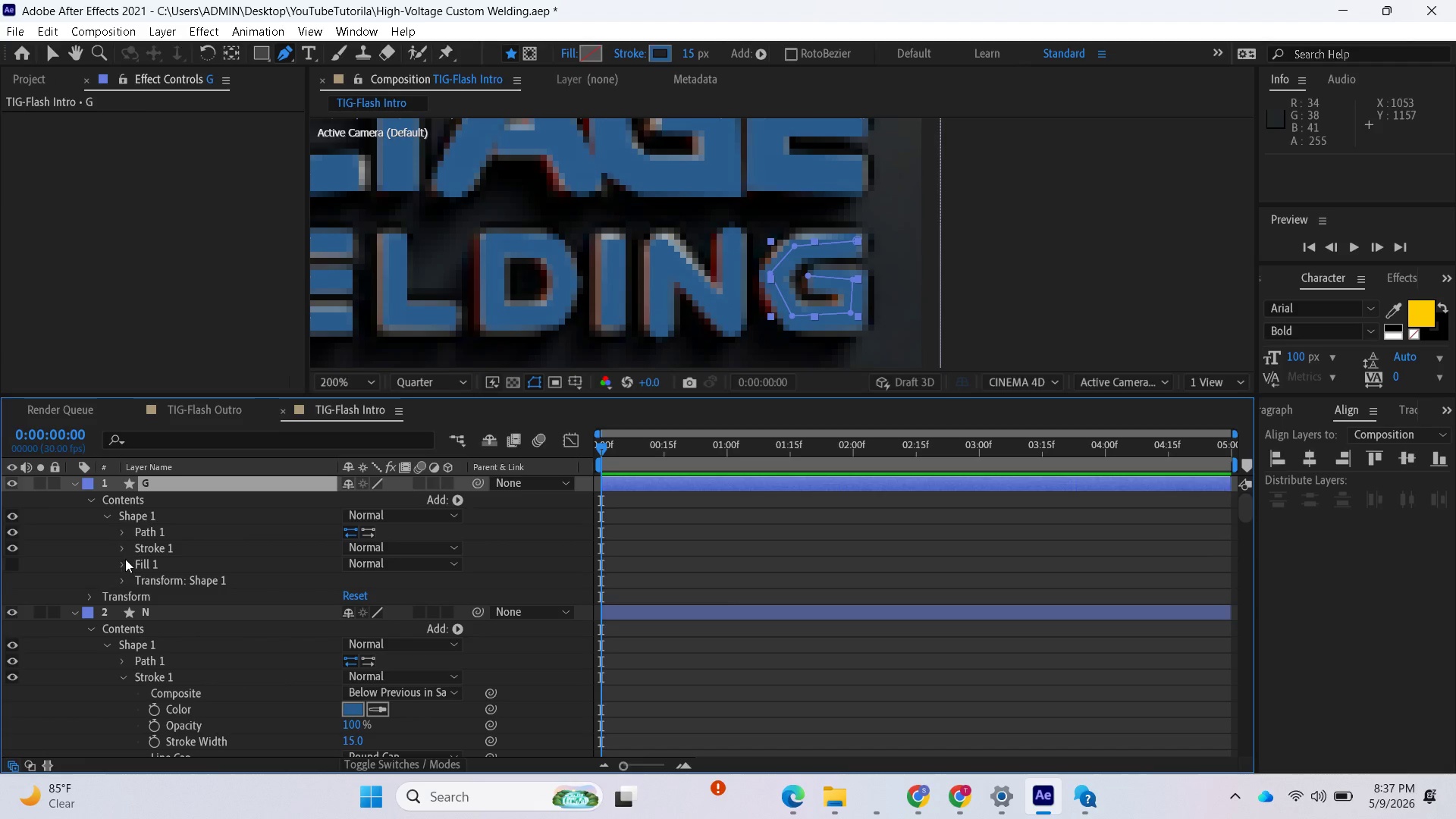 
left_click([125, 562])
 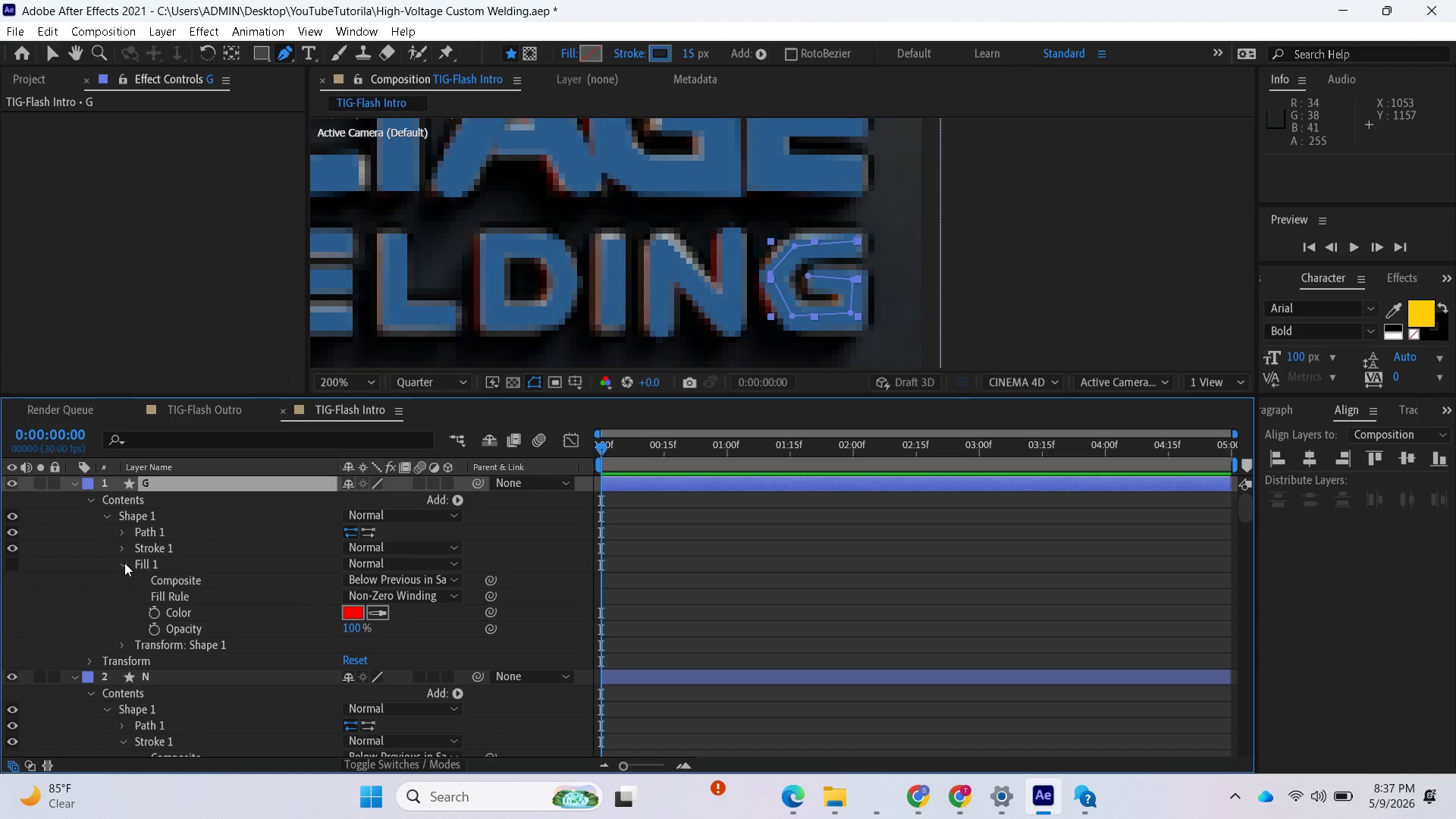 
left_click([124, 563])
 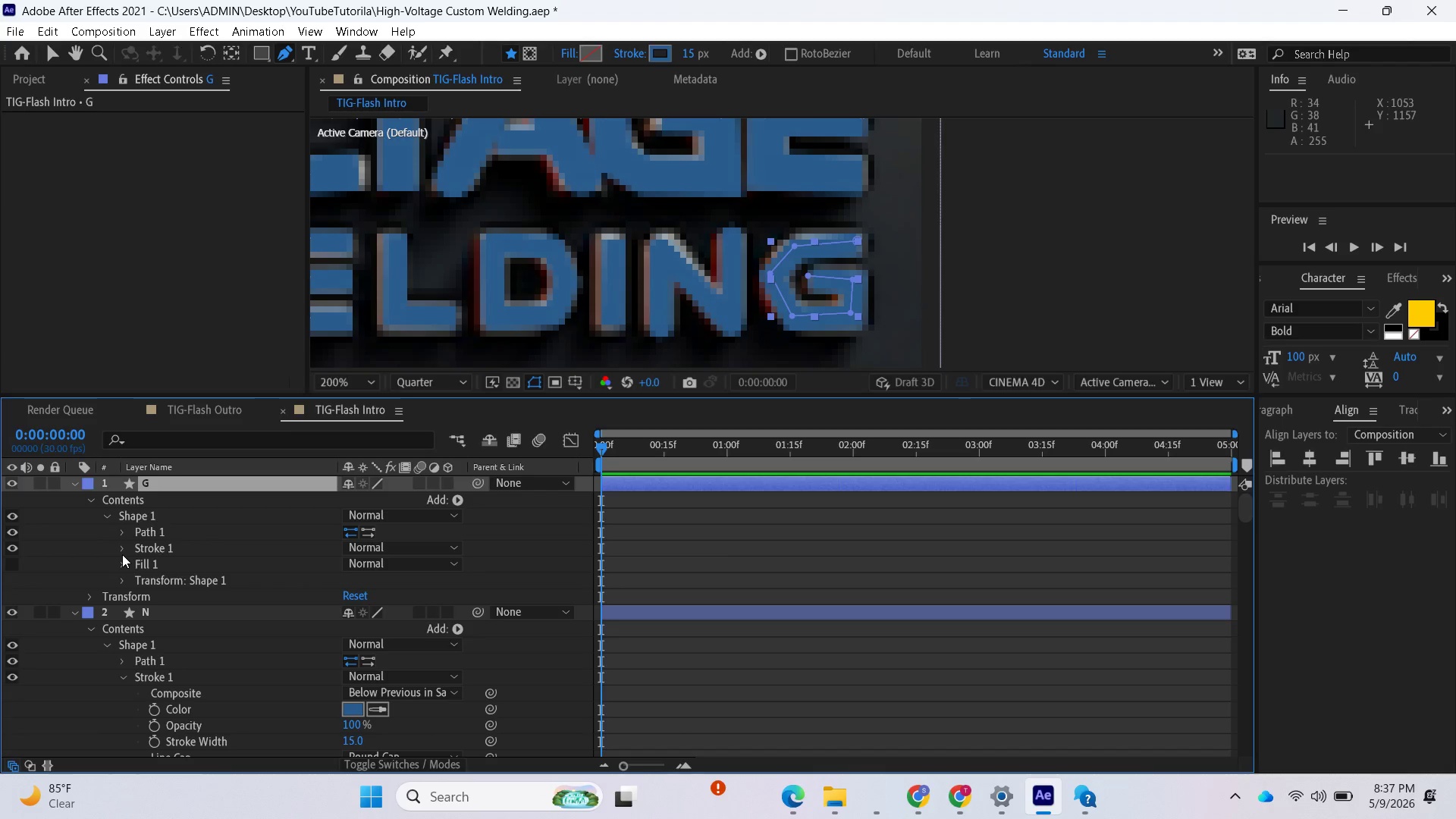 
left_click([122, 554])
 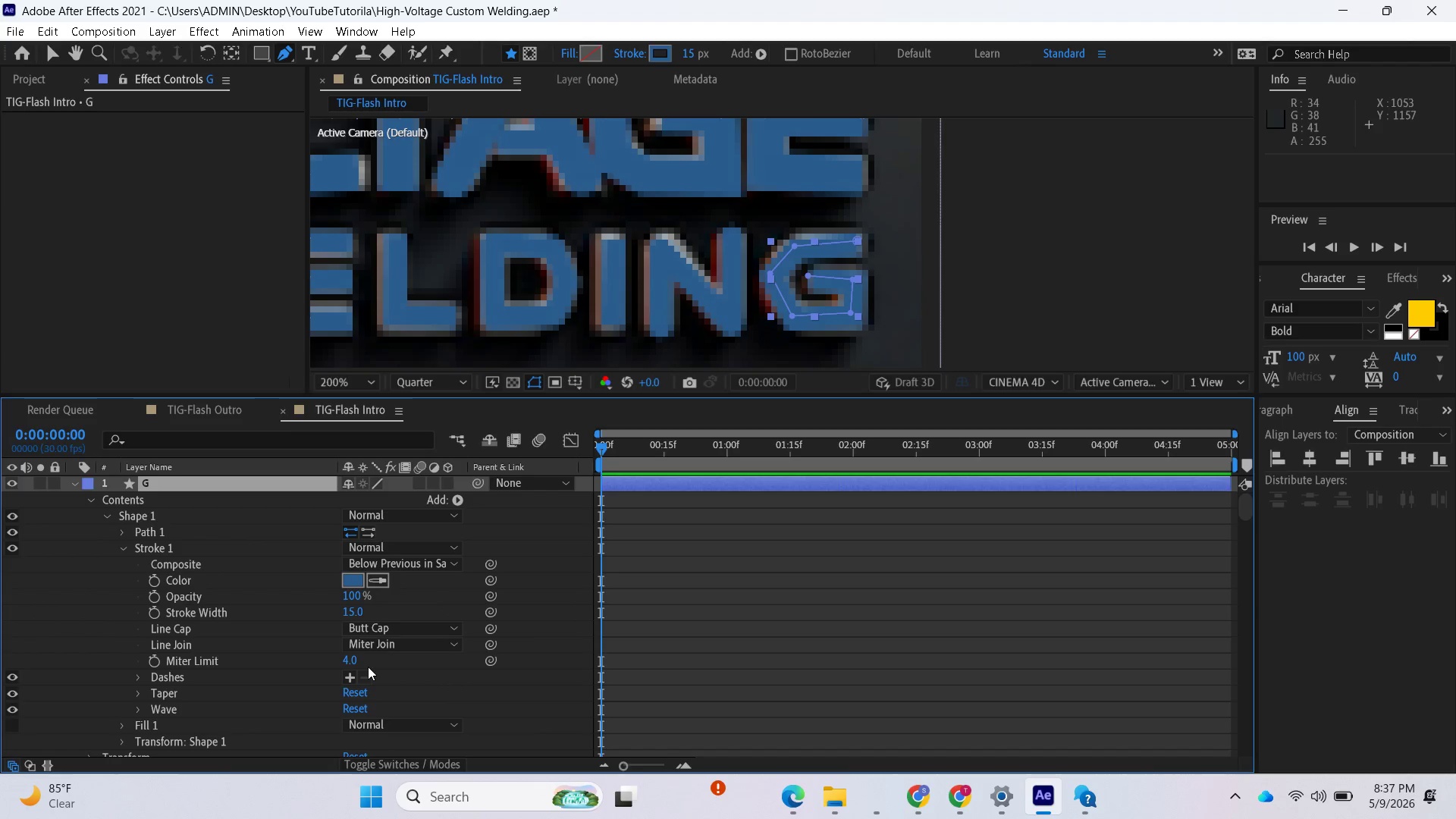 
wait(5.03)
 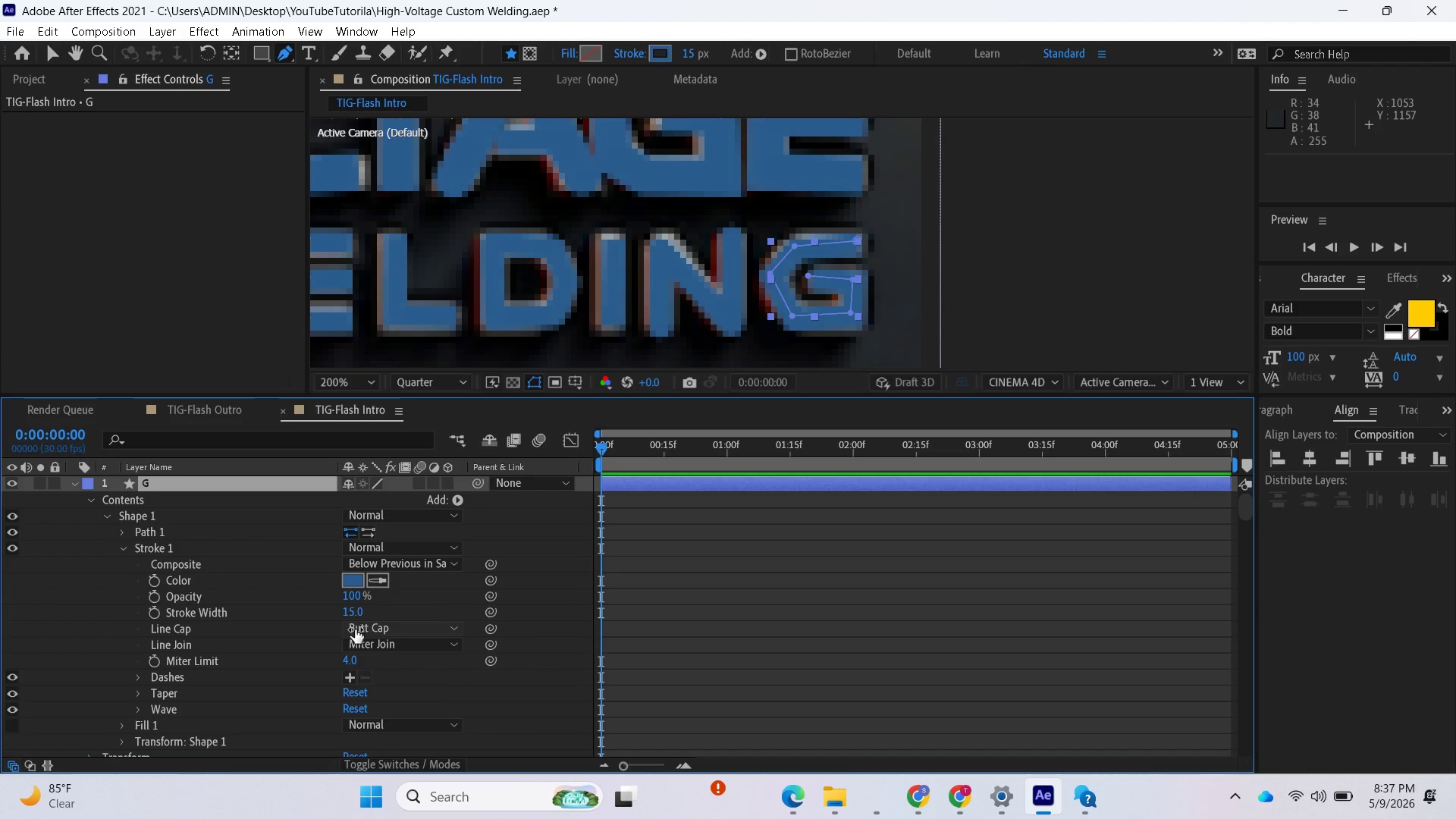 
left_click([379, 623])
 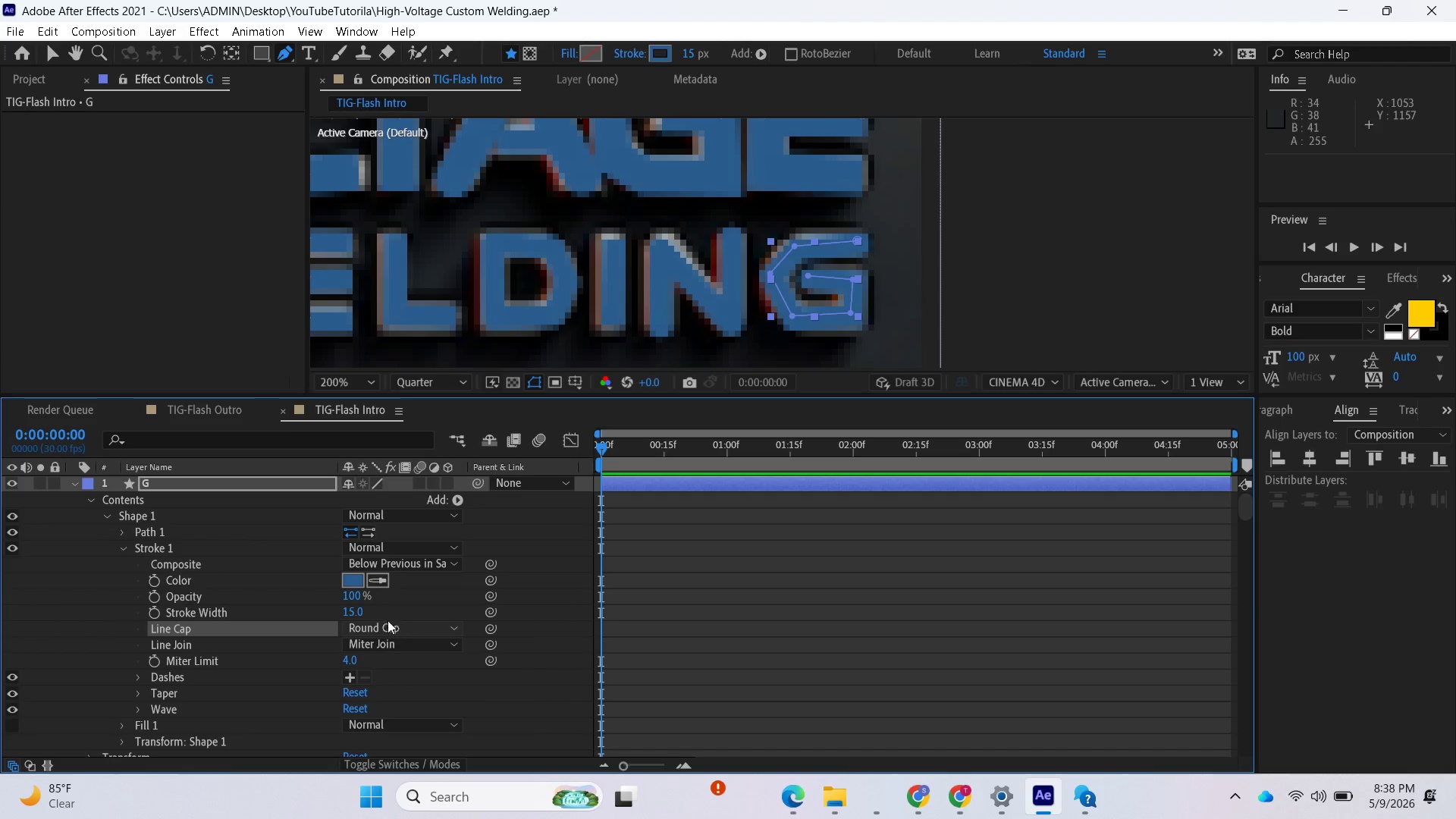 
left_click([381, 643])
 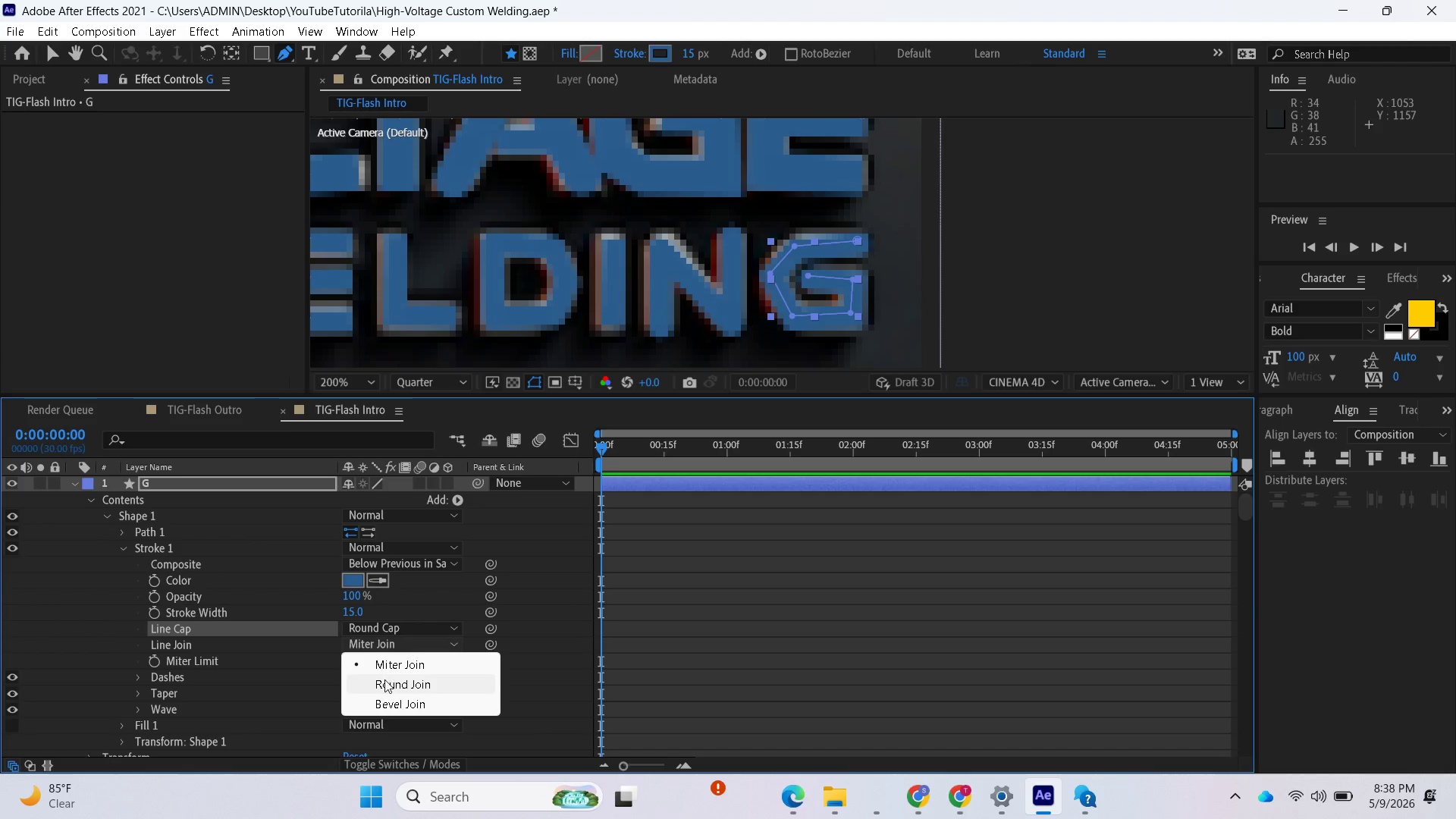 
left_click([384, 680])
 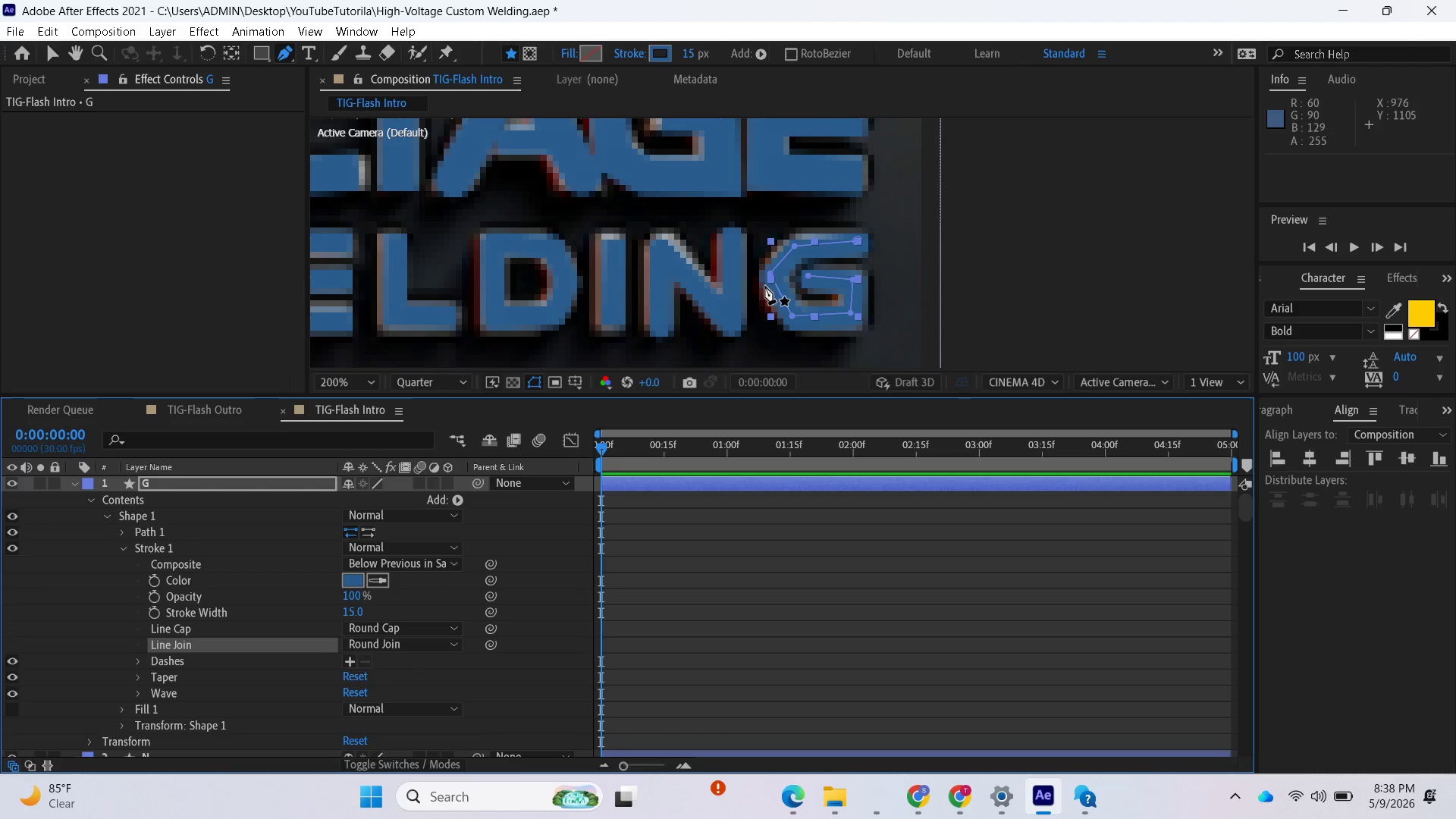 
left_click([771, 279])
 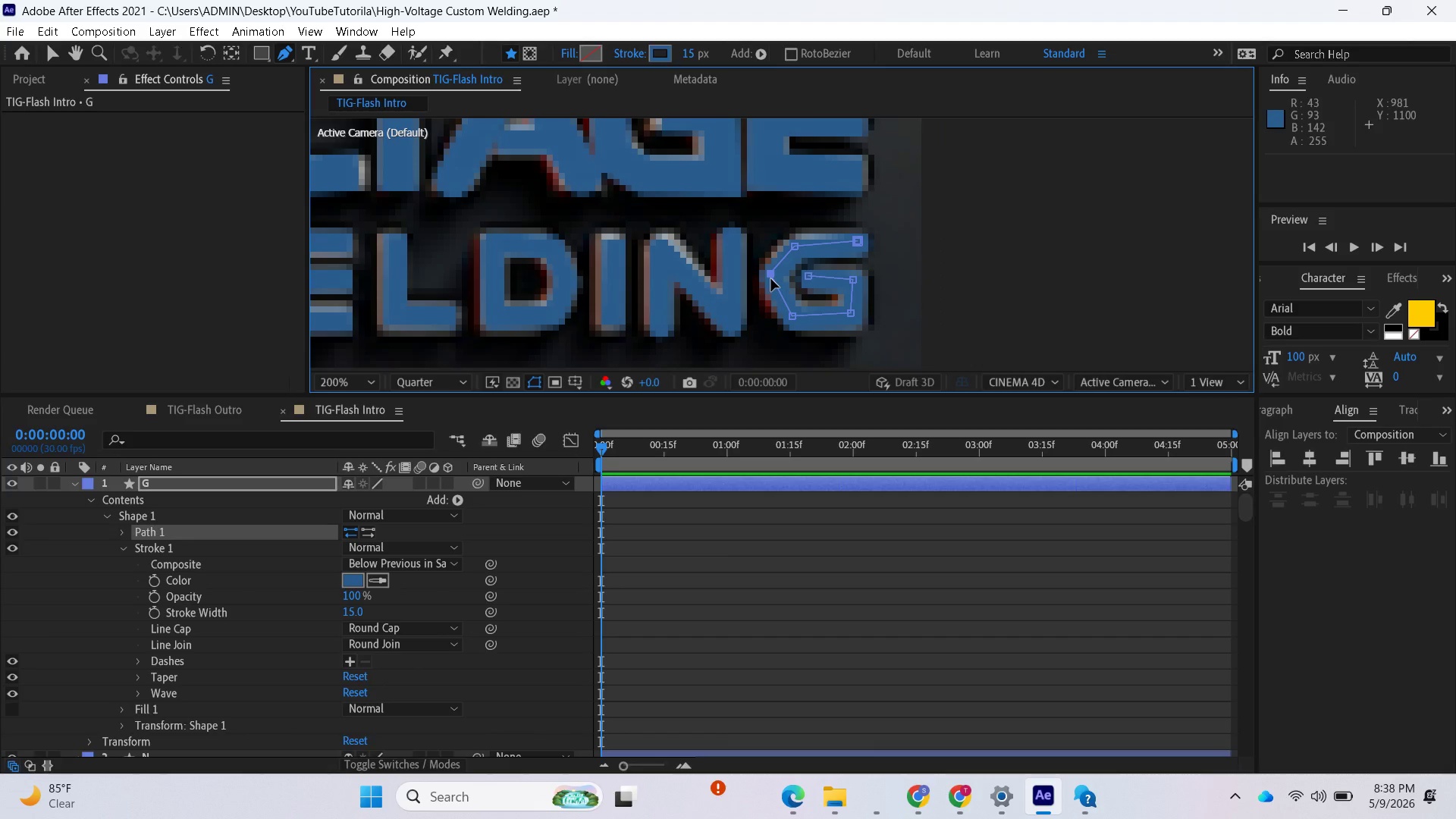 
left_click_drag(start_coordinate=[771, 279], to_coordinate=[767, 279])
 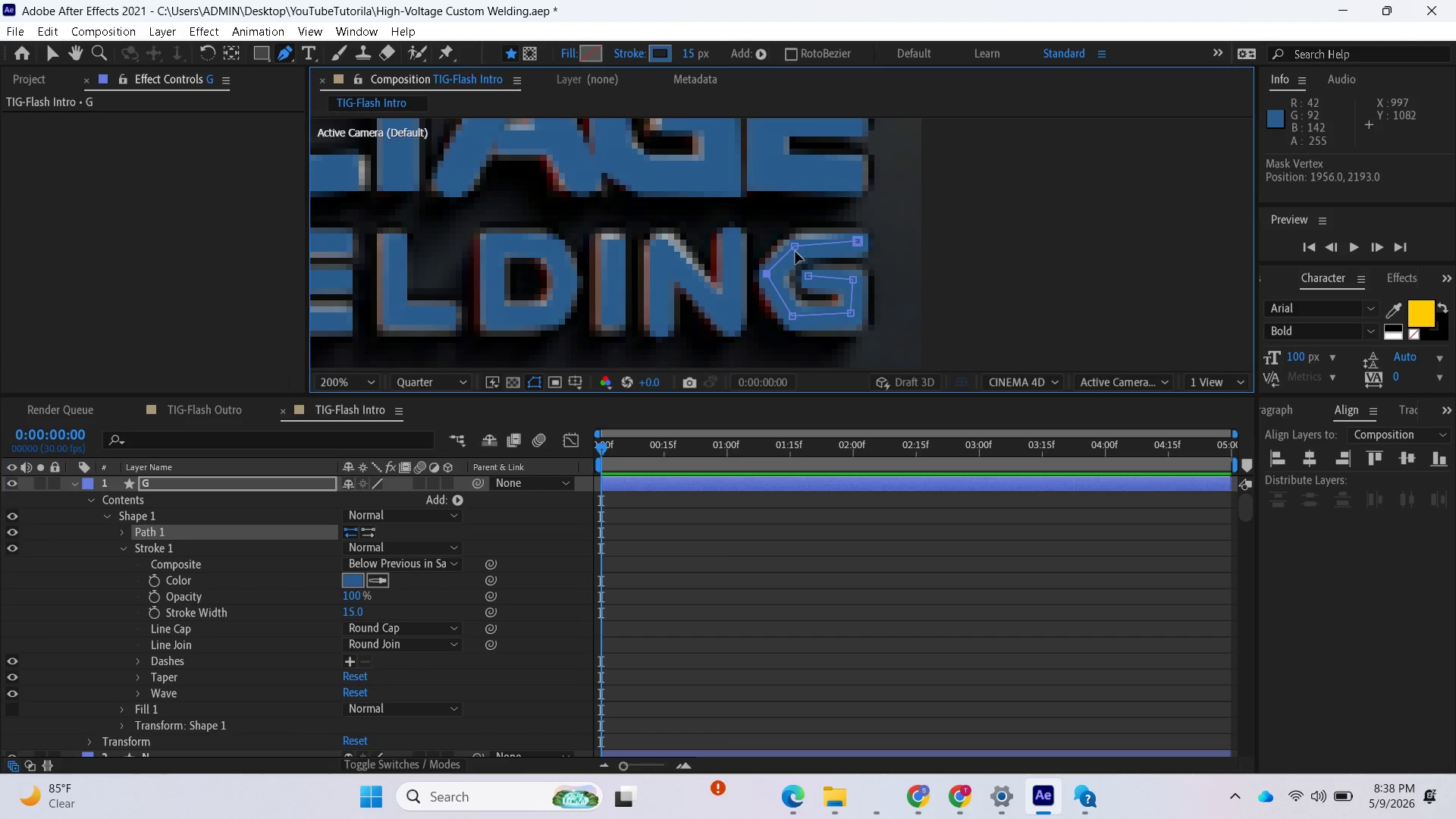 
left_click_drag(start_coordinate=[795, 251], to_coordinate=[795, 244])
 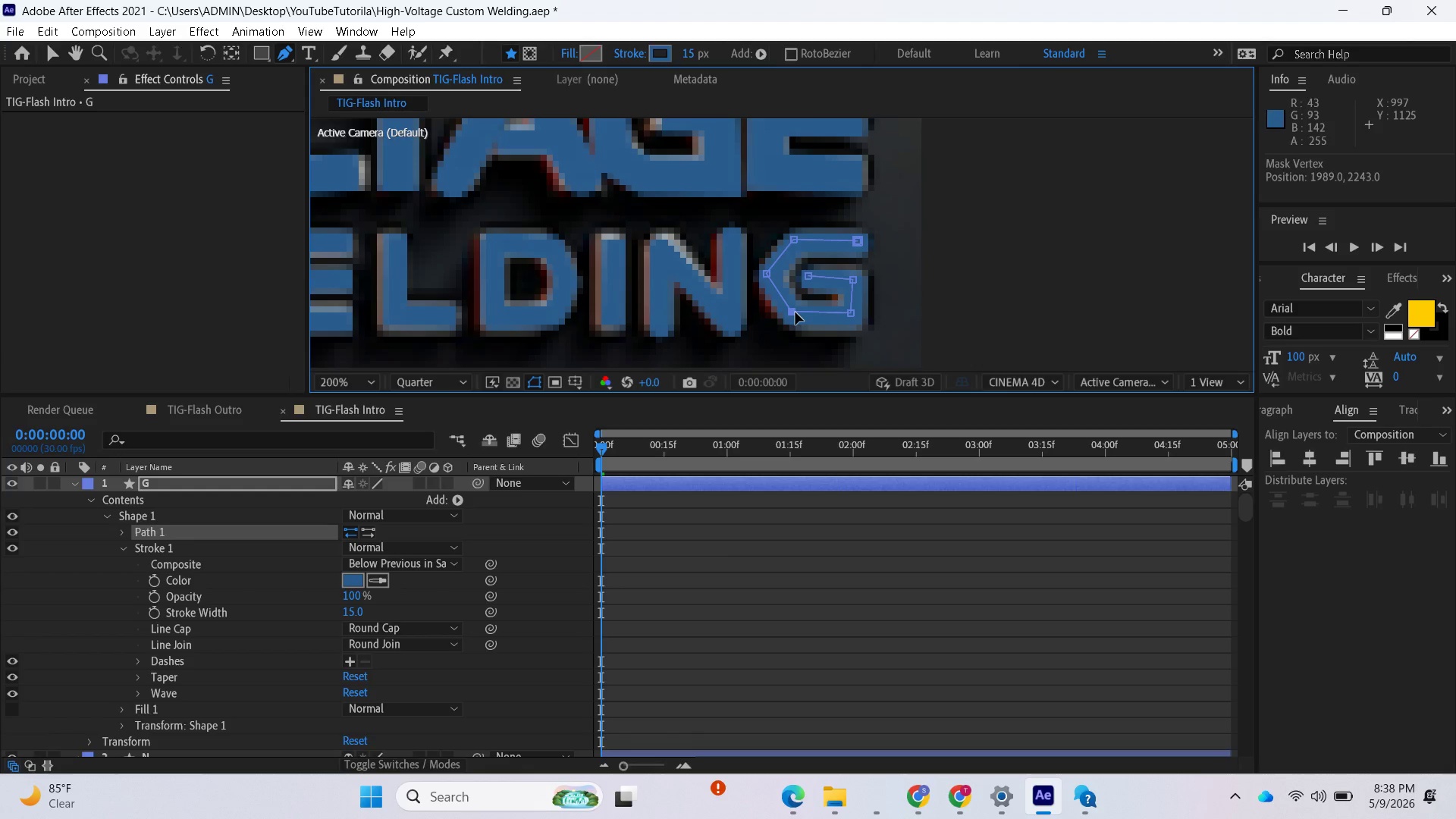 
wait(7.05)
 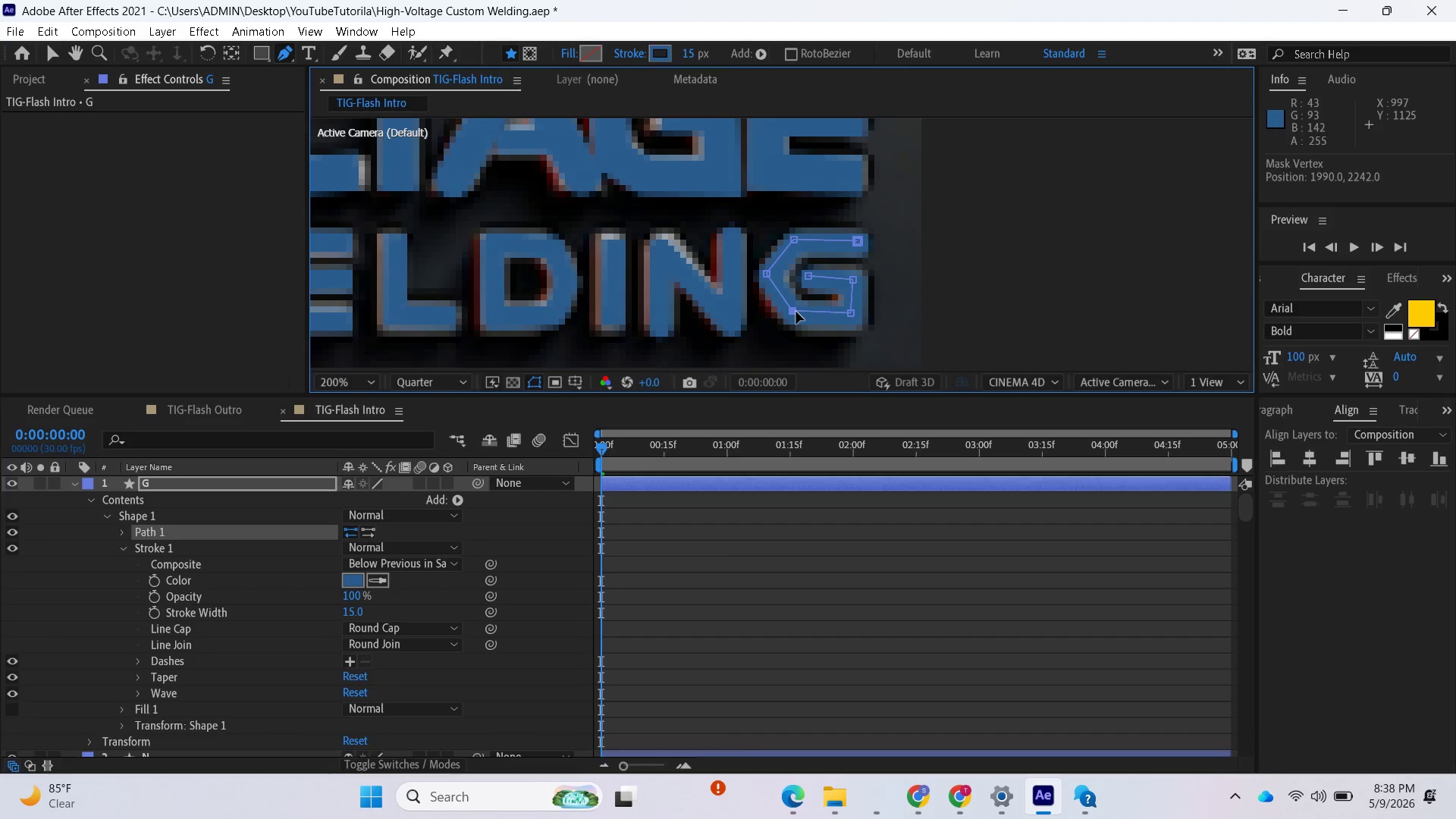 
scroll: coordinate [678, 299], scroll_direction: down, amount: 3.0
 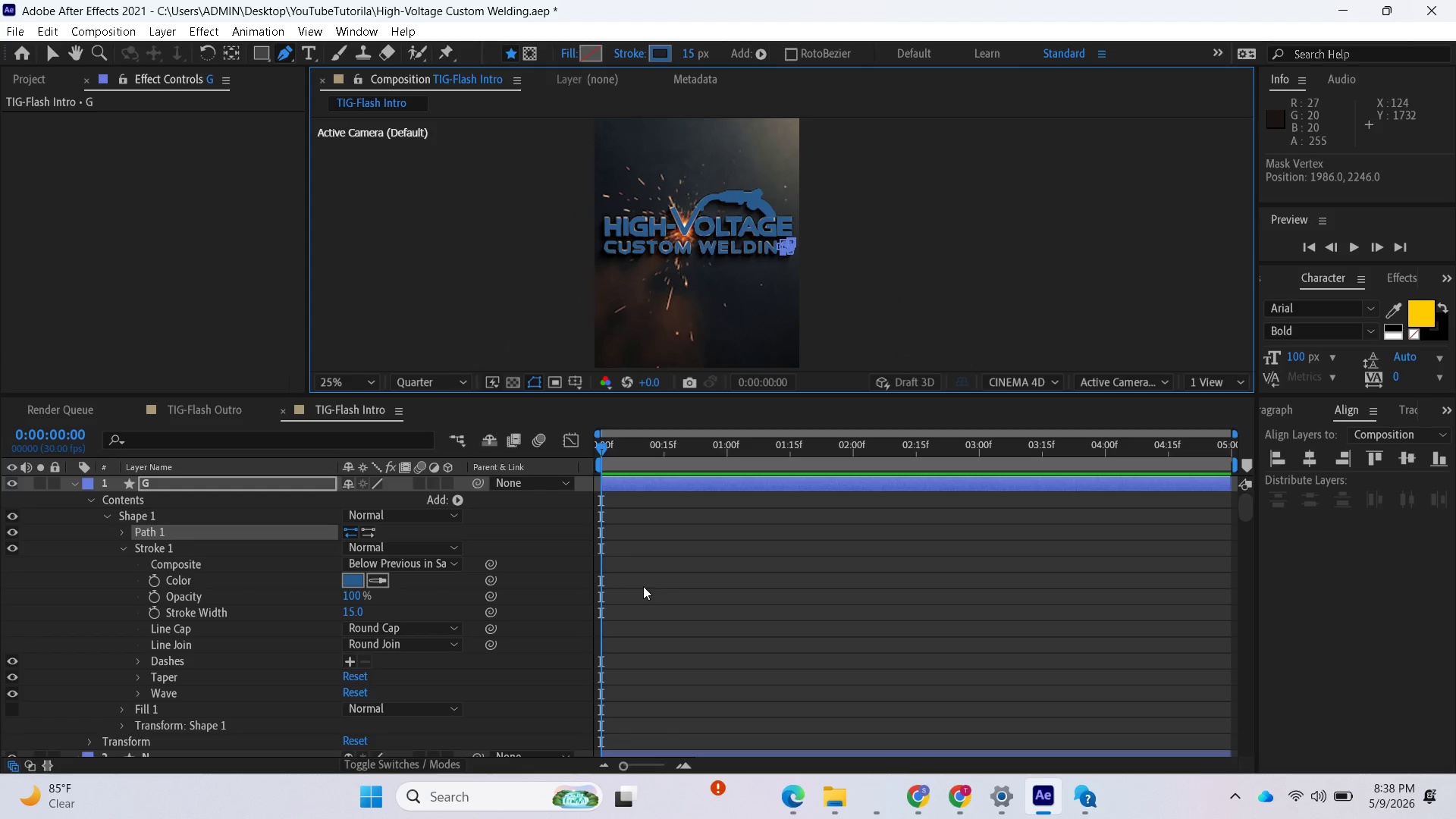 
left_click([665, 607])
 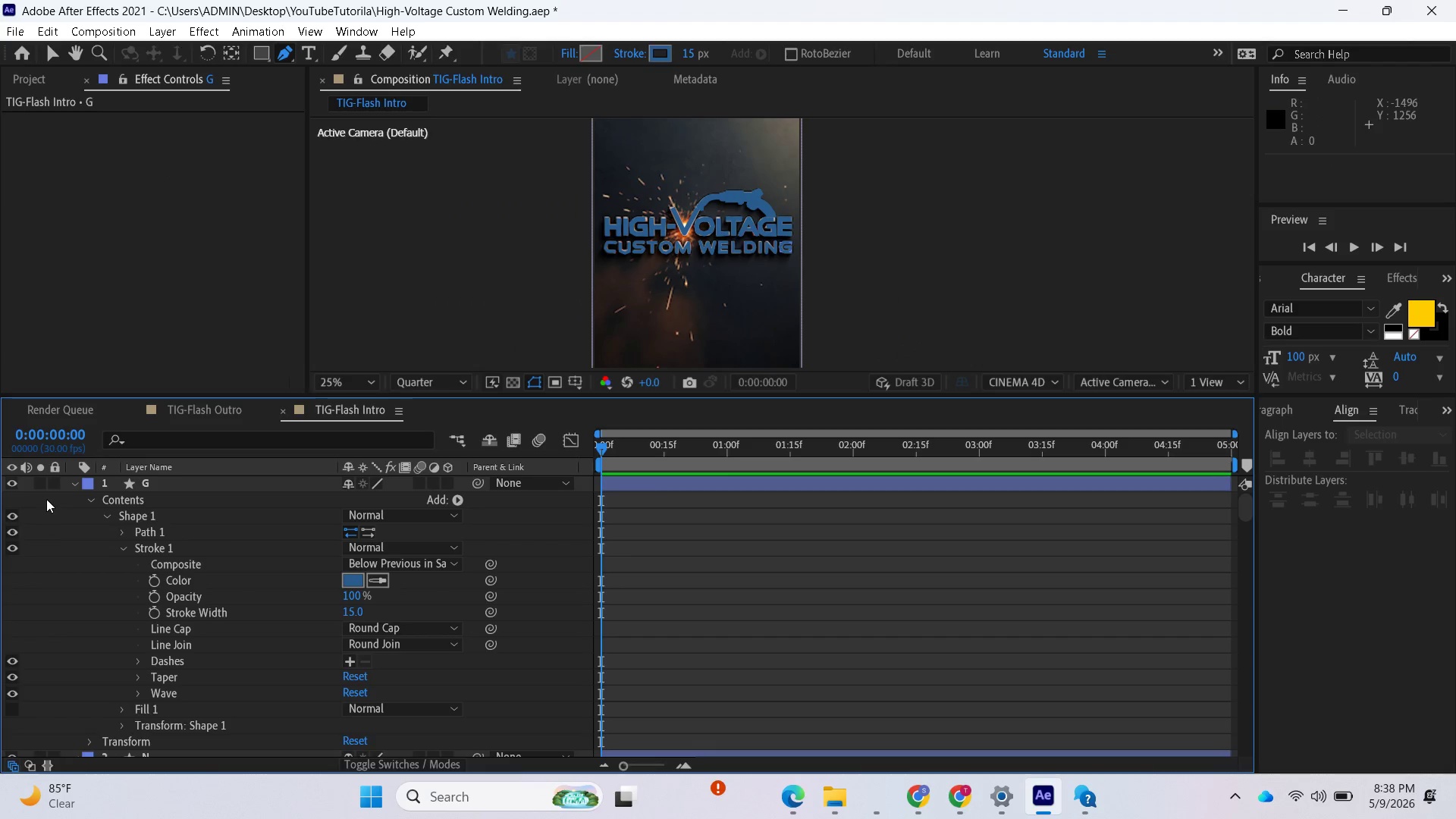 
left_click([72, 486])
 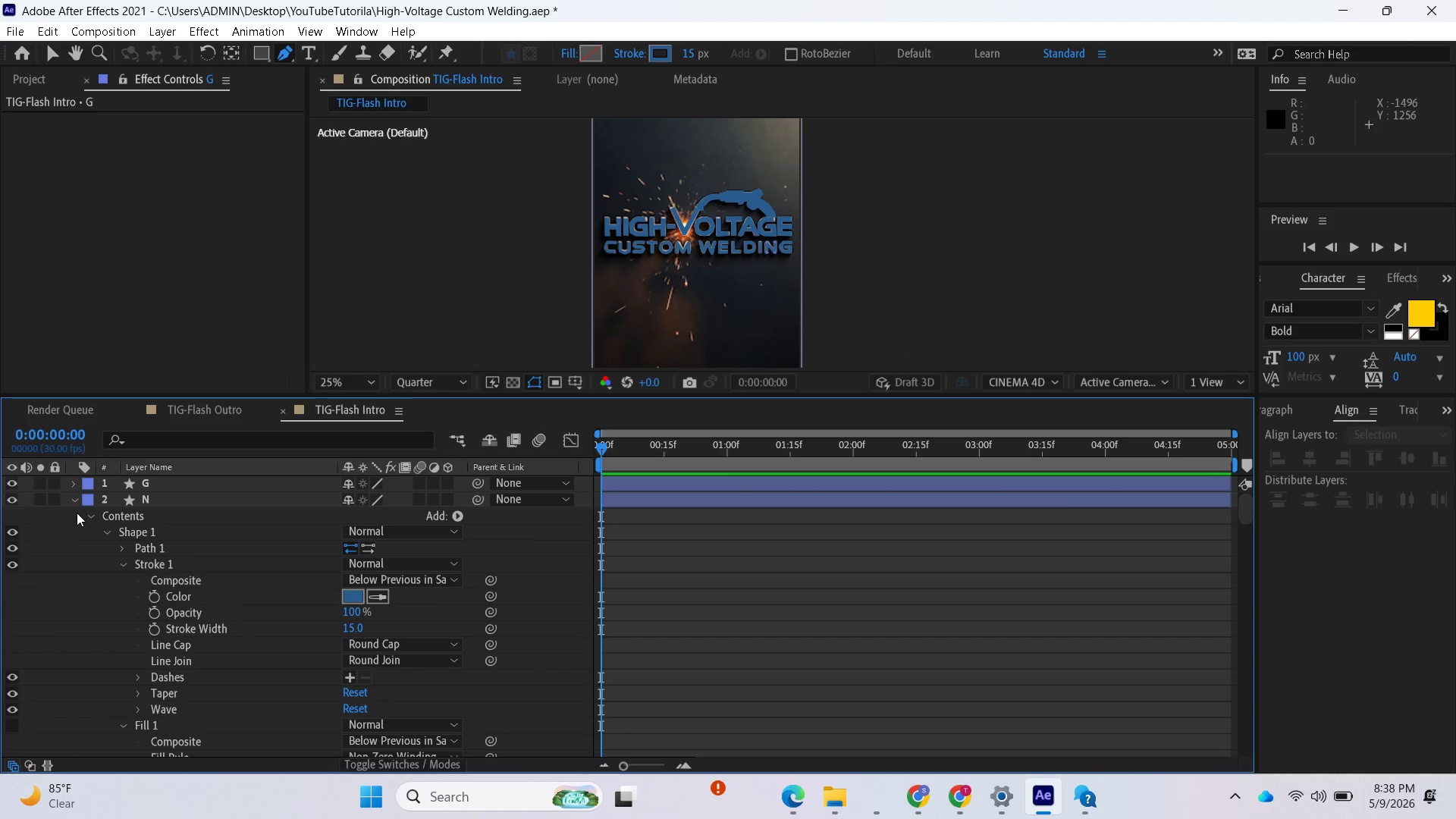 
left_click([74, 503])
 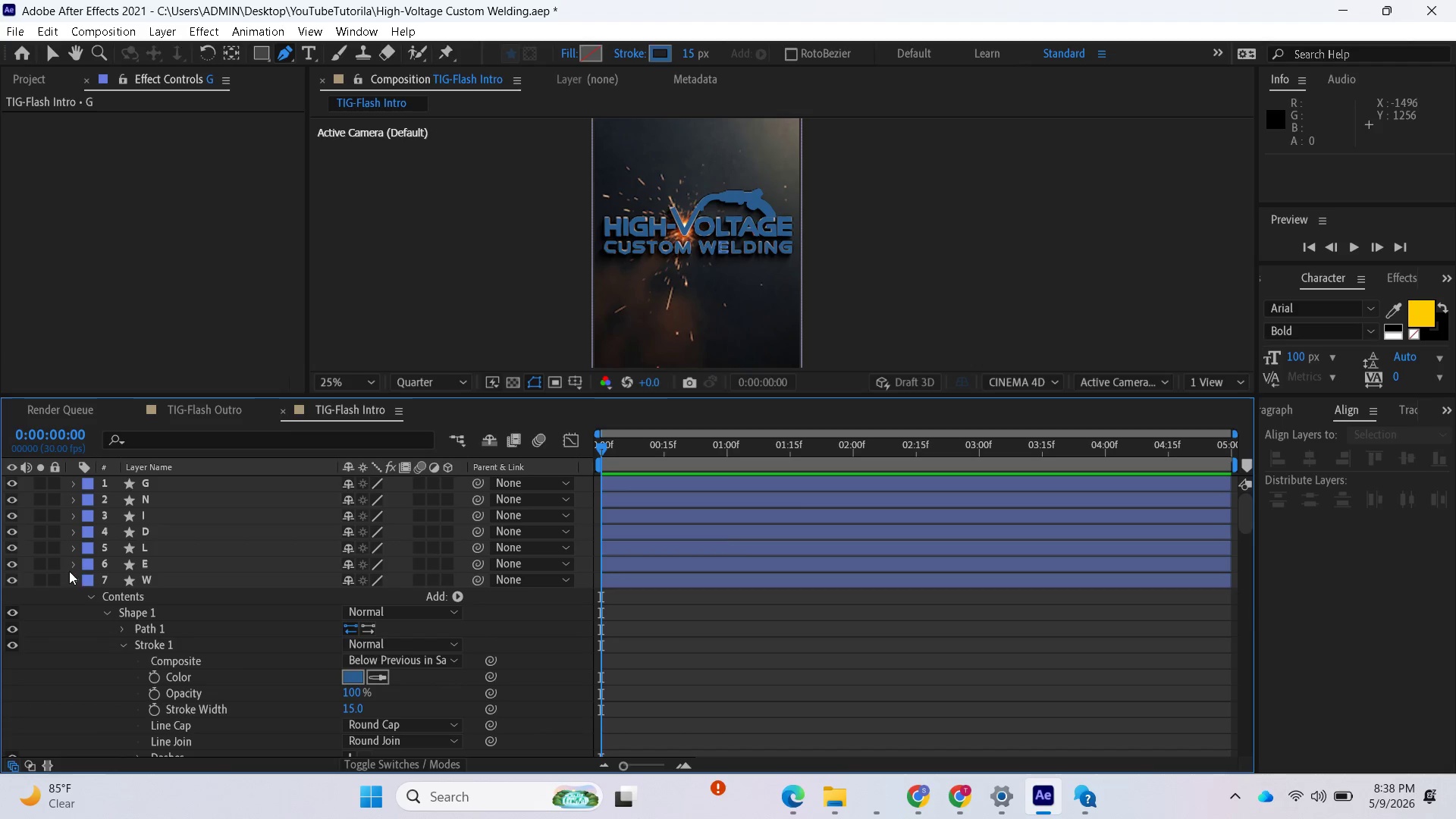 
left_click([71, 581])
 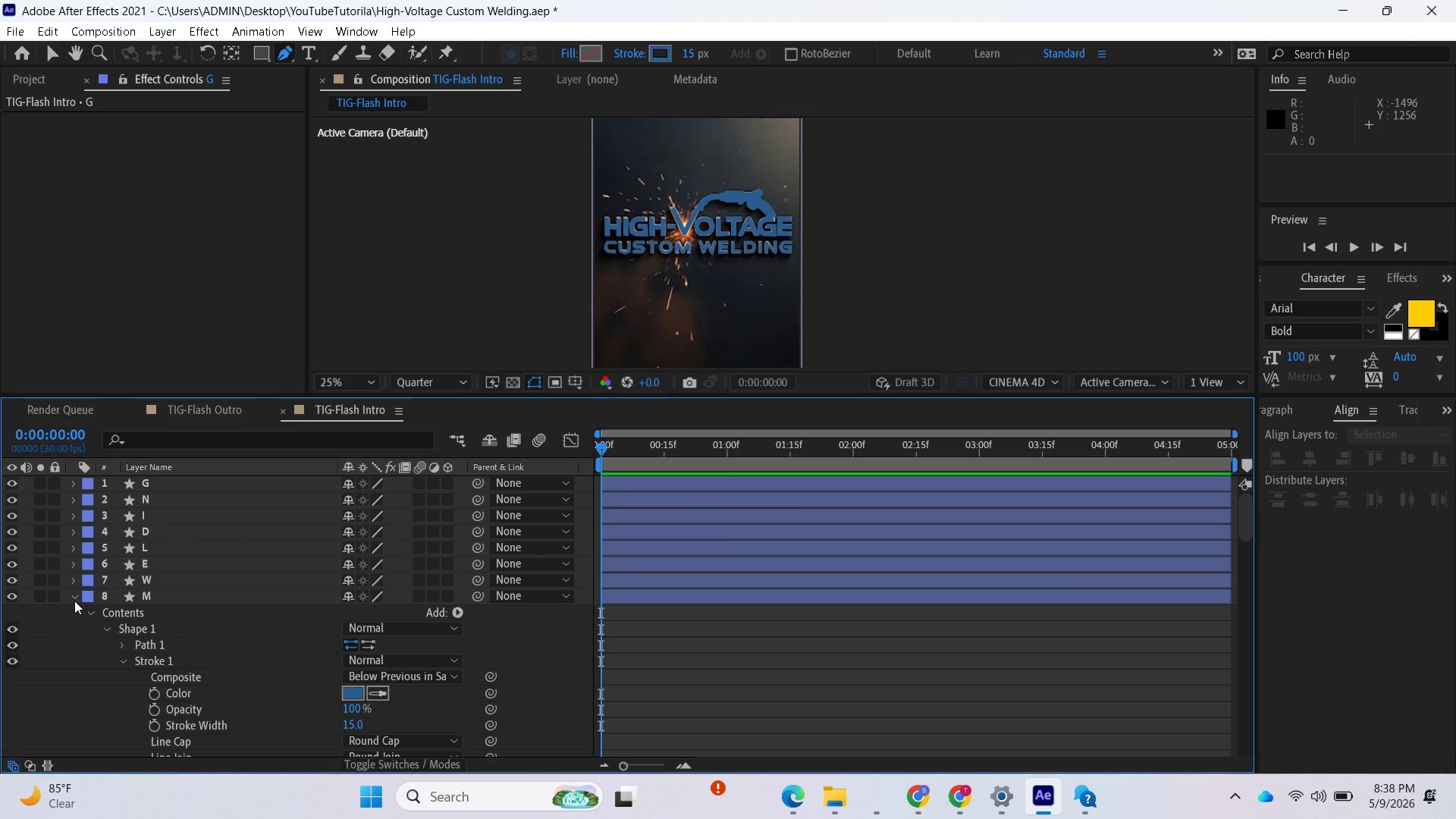 
left_click([74, 597])
 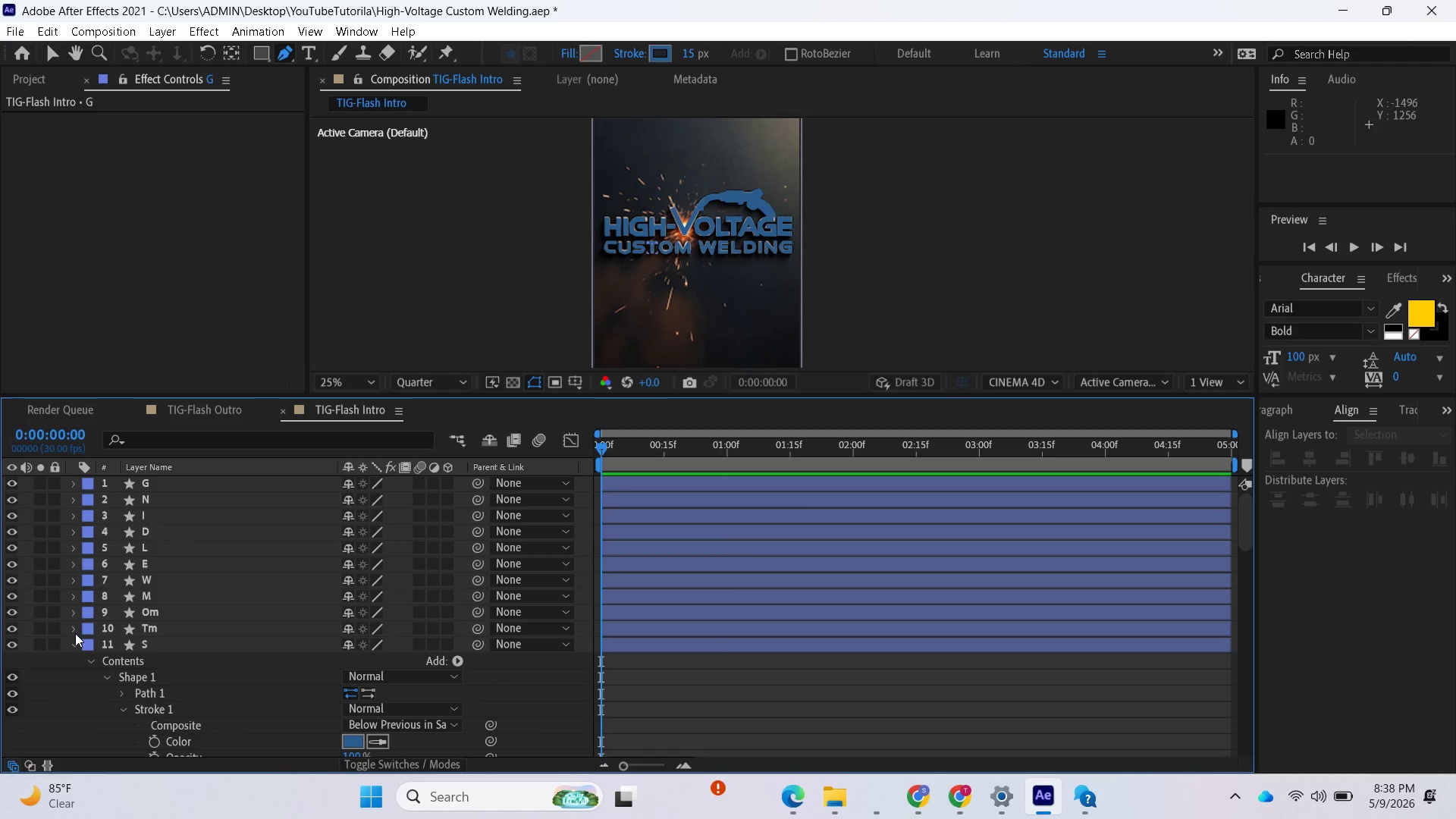 
left_click([74, 642])
 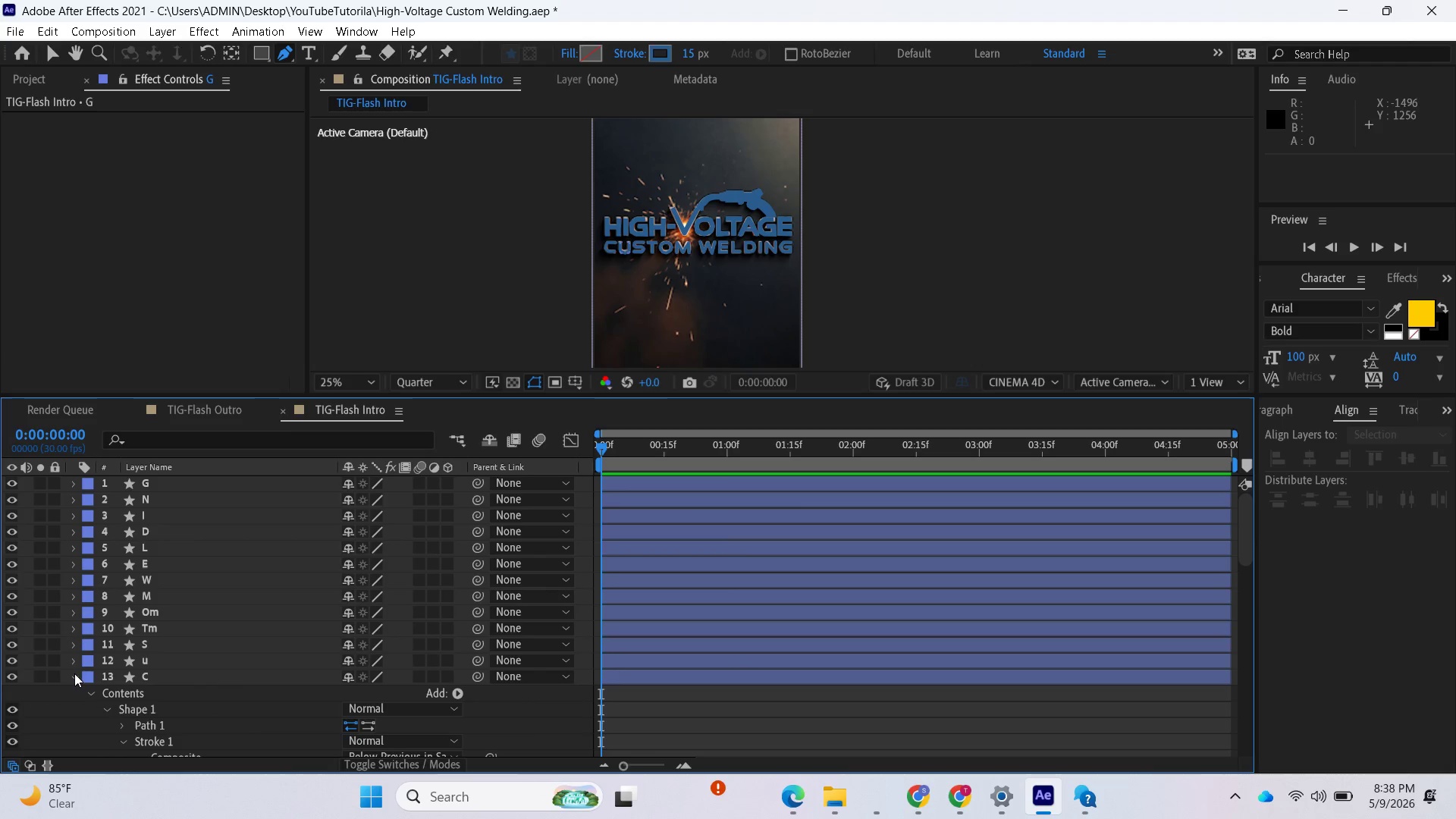 
left_click([74, 678])
 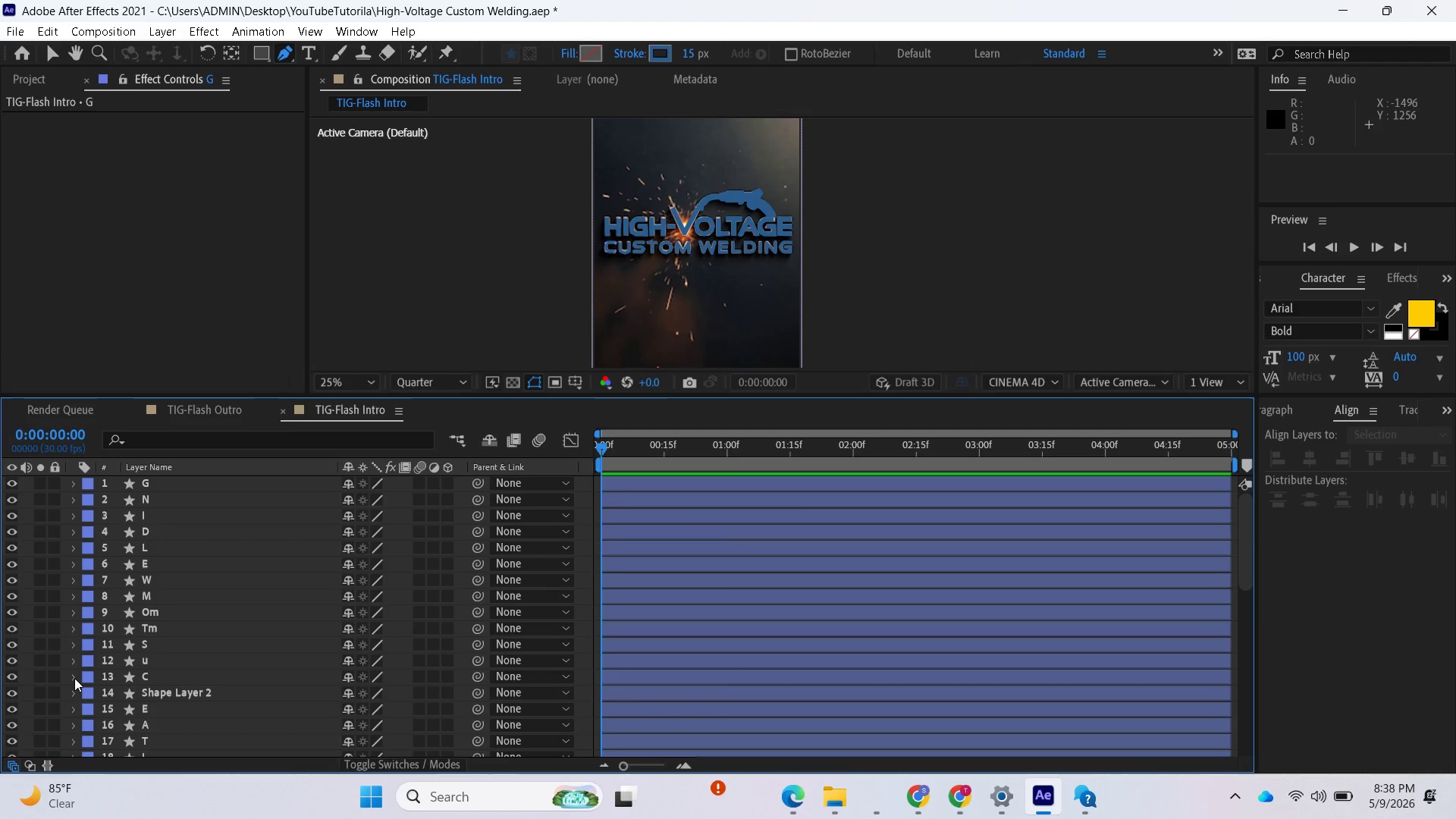 
scroll: coordinate [74, 665], scroll_direction: down, amount: 6.0
 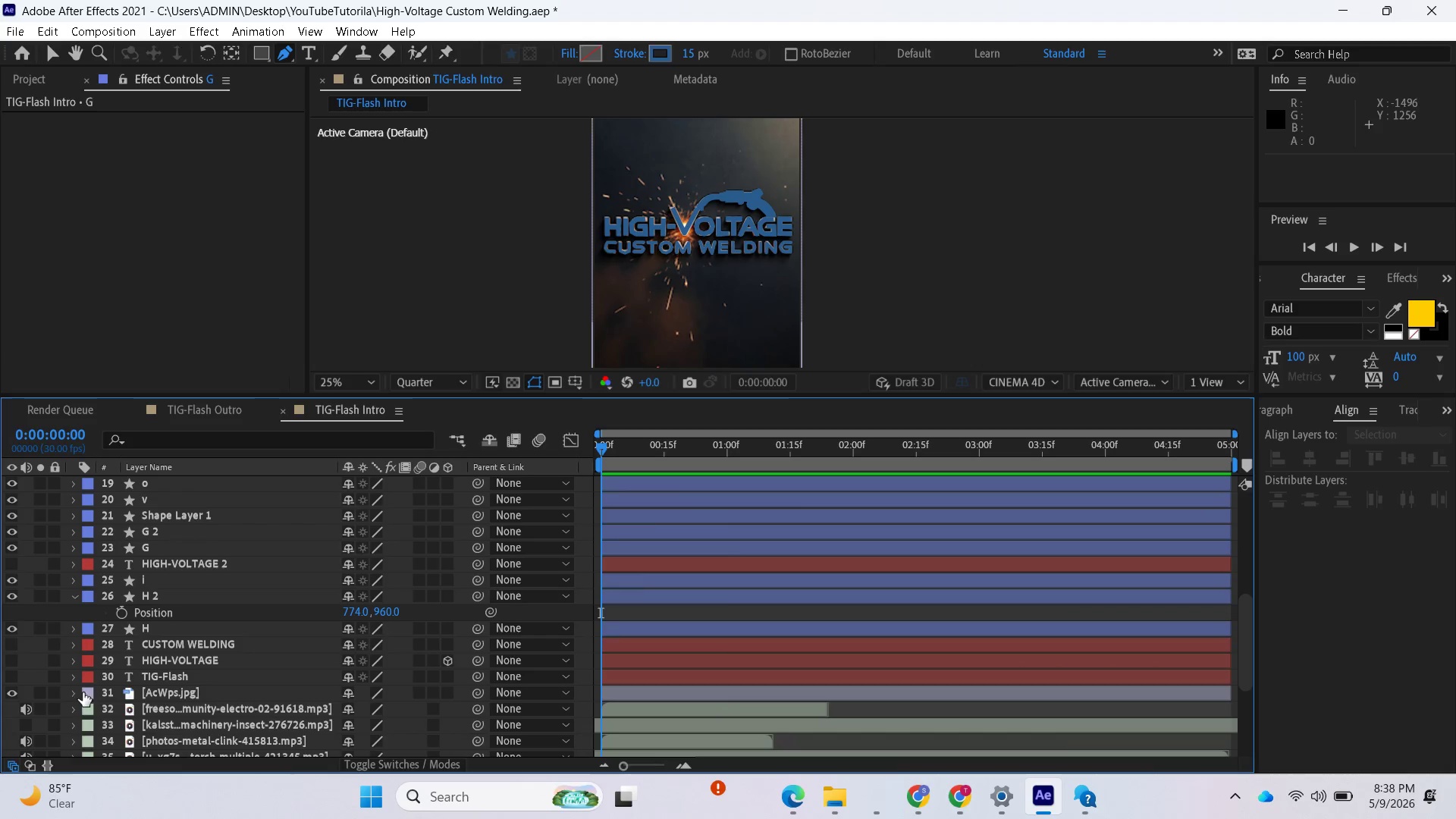 
left_click([14, 693])
 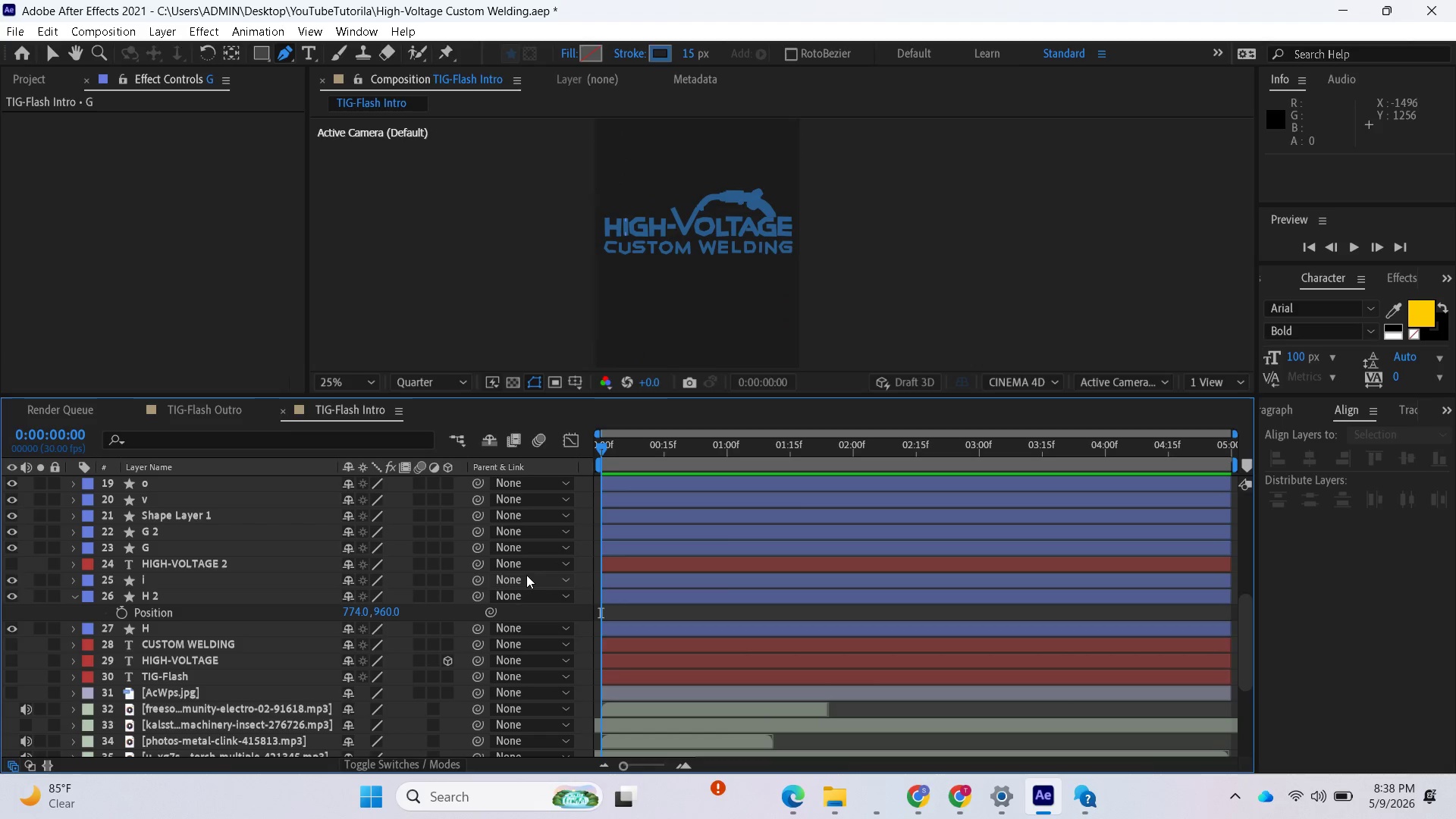 